 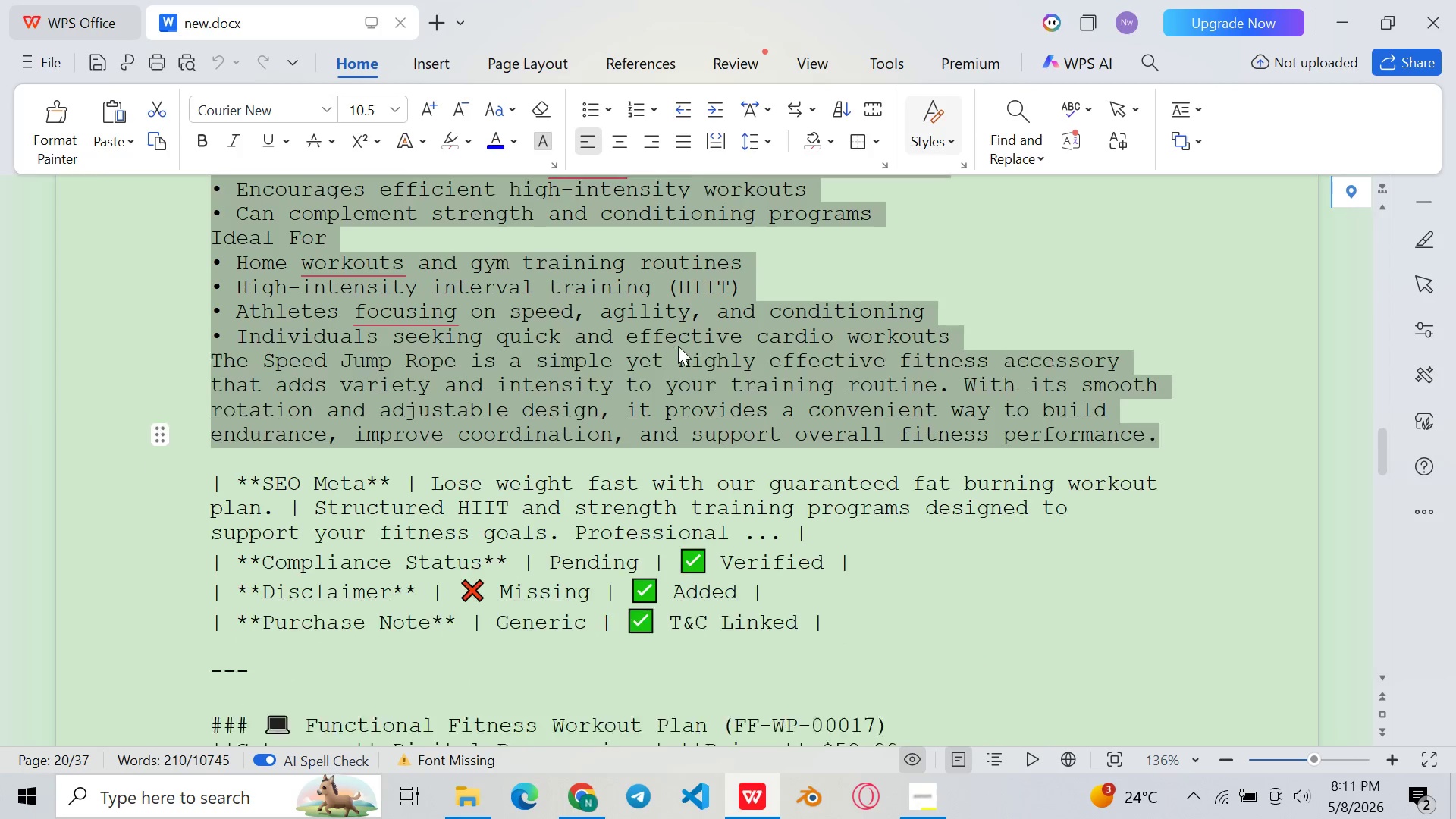 
left_click_drag(start_coordinate=[212, 250], to_coordinate=[1213, 649])
 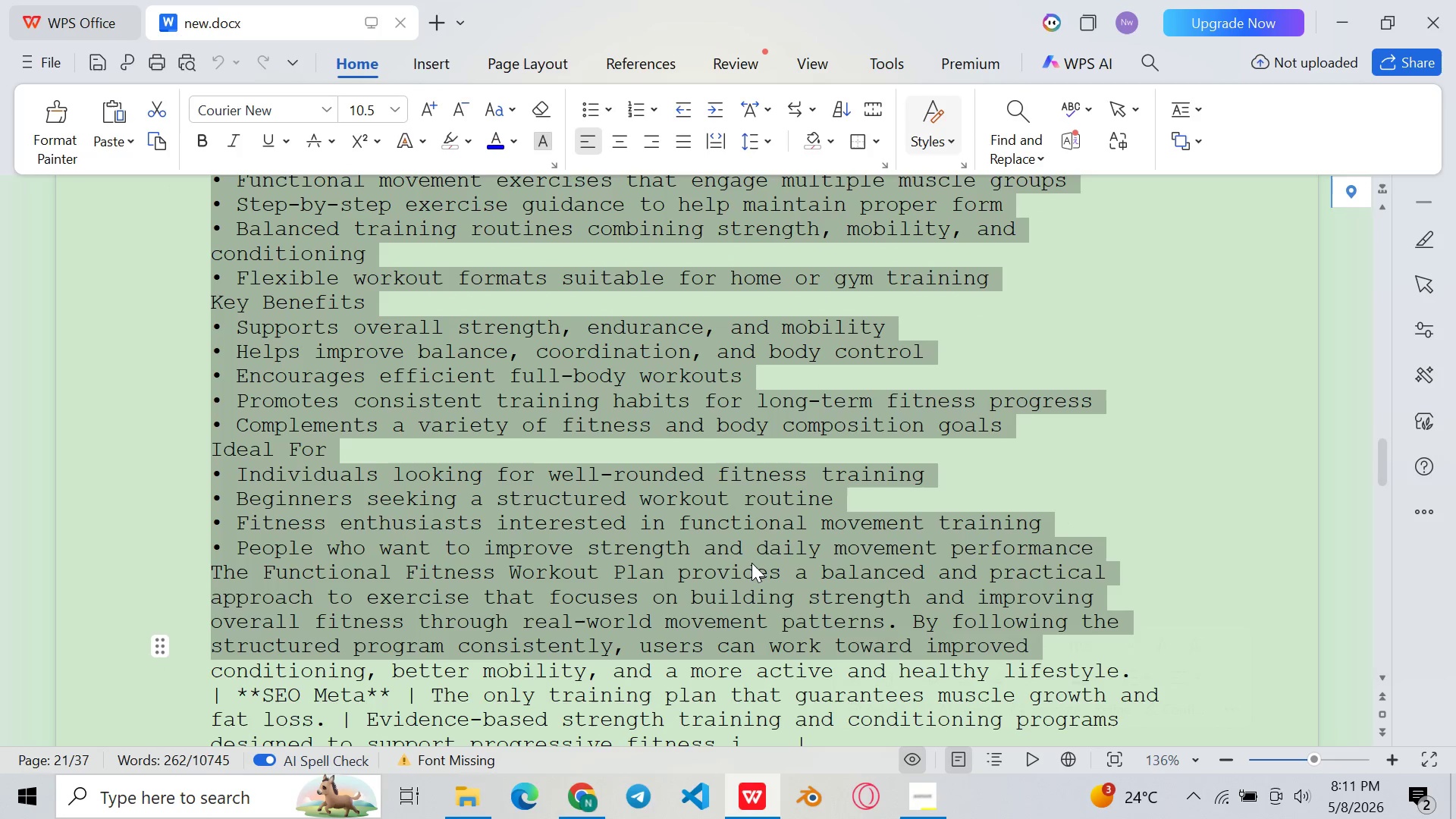 
key(Control+C)
 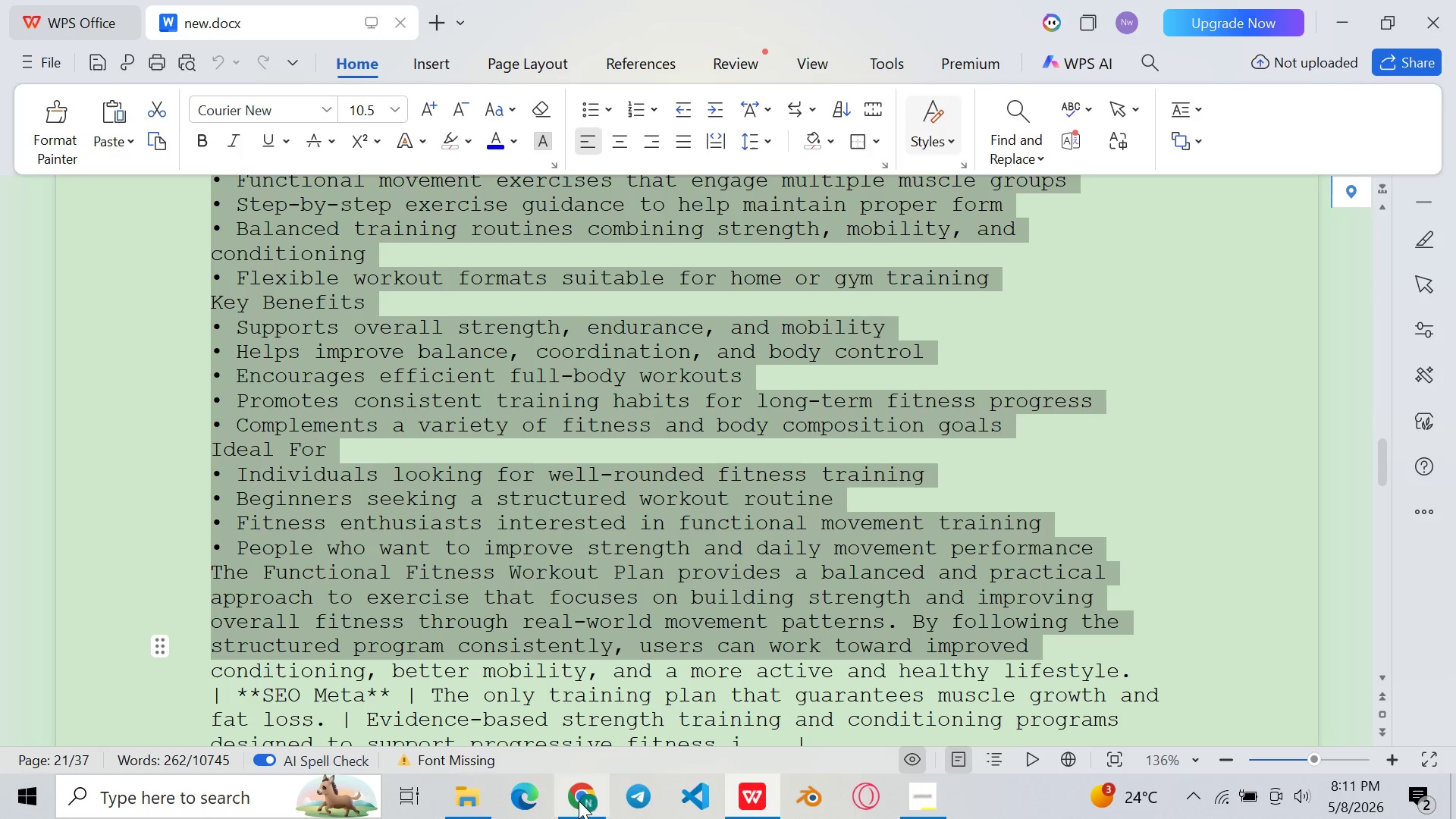 
left_click([580, 813])
 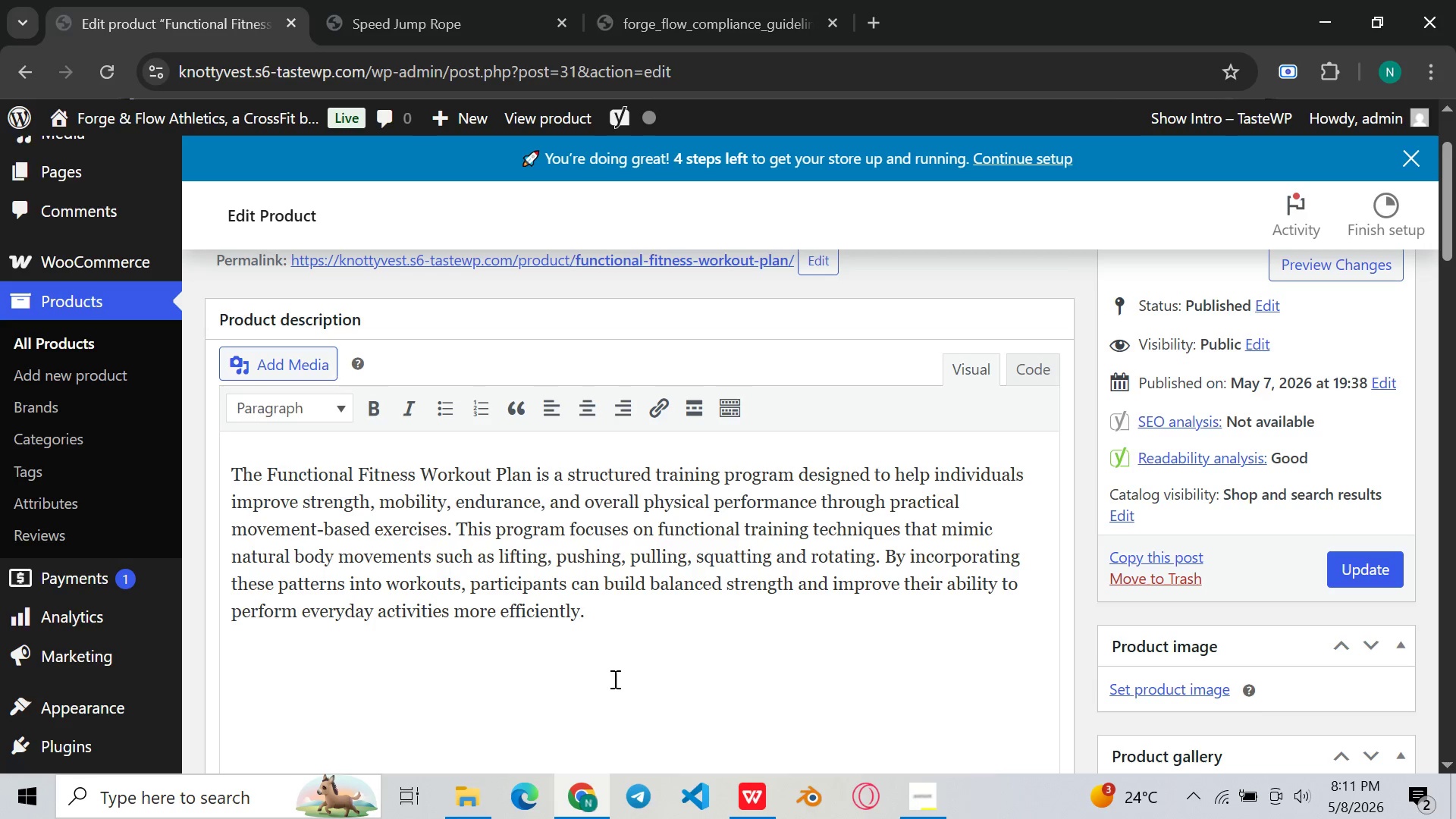 
key(Control+V)
 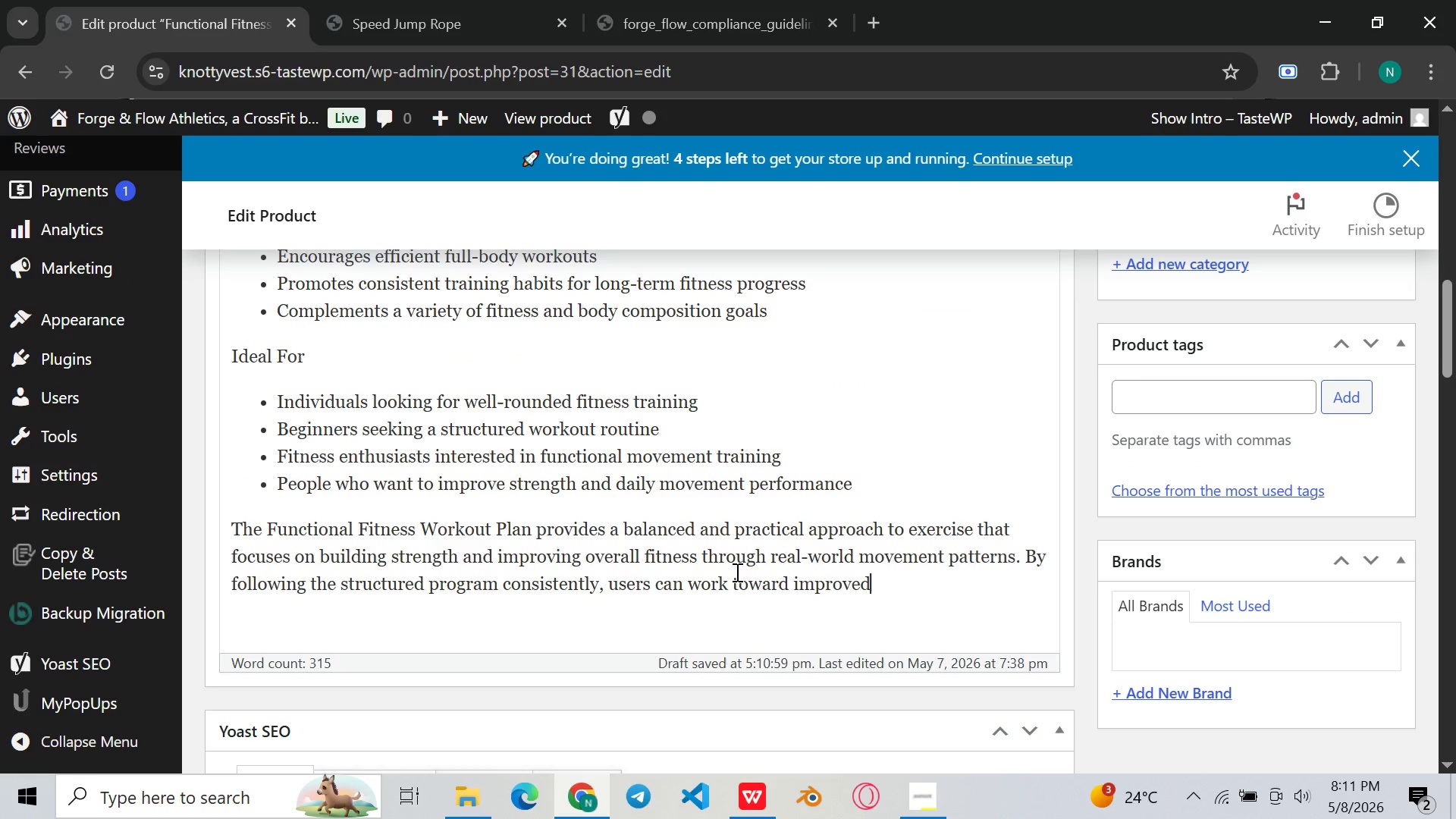 
key(Period)
 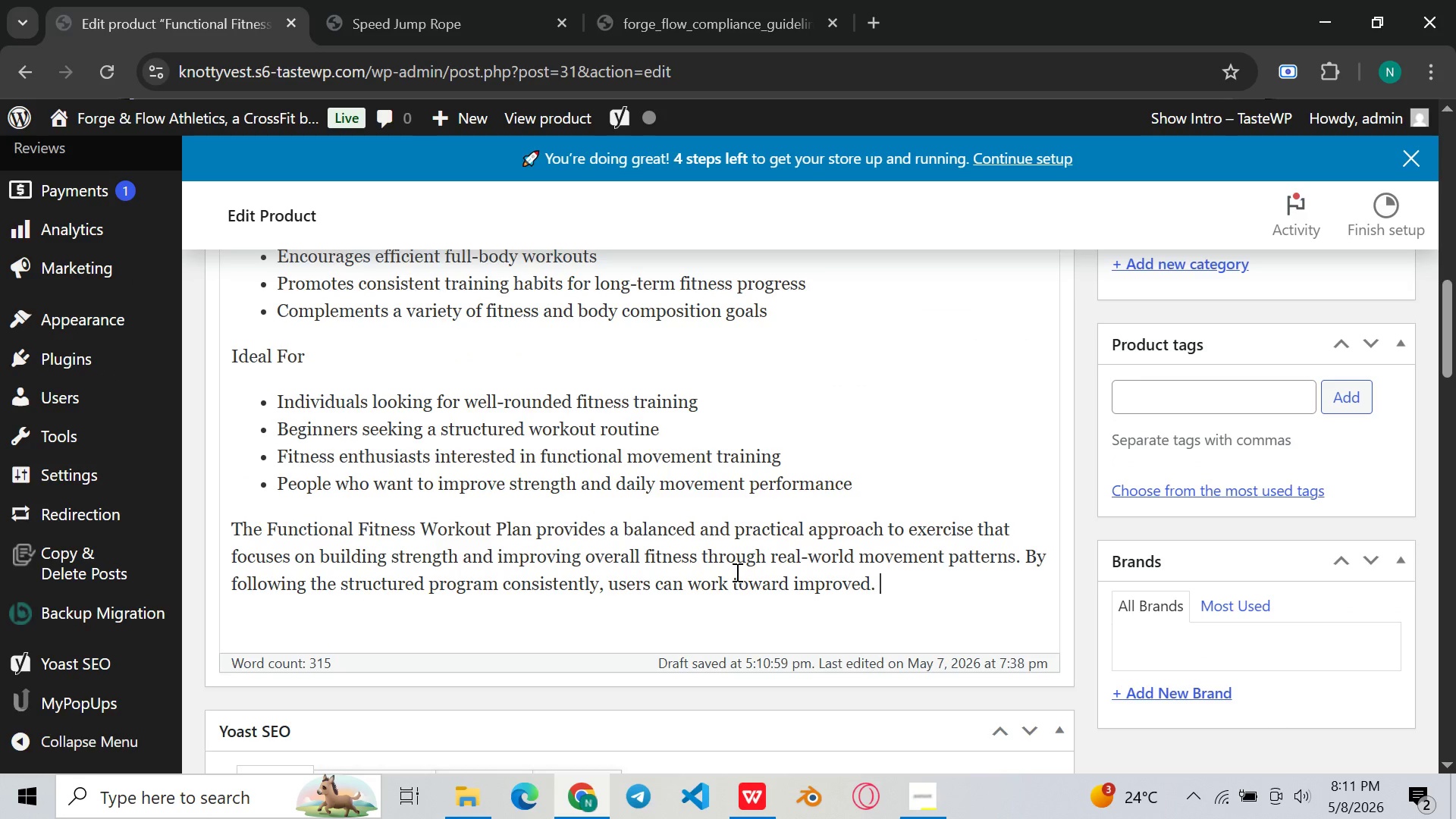 
key(Space)
 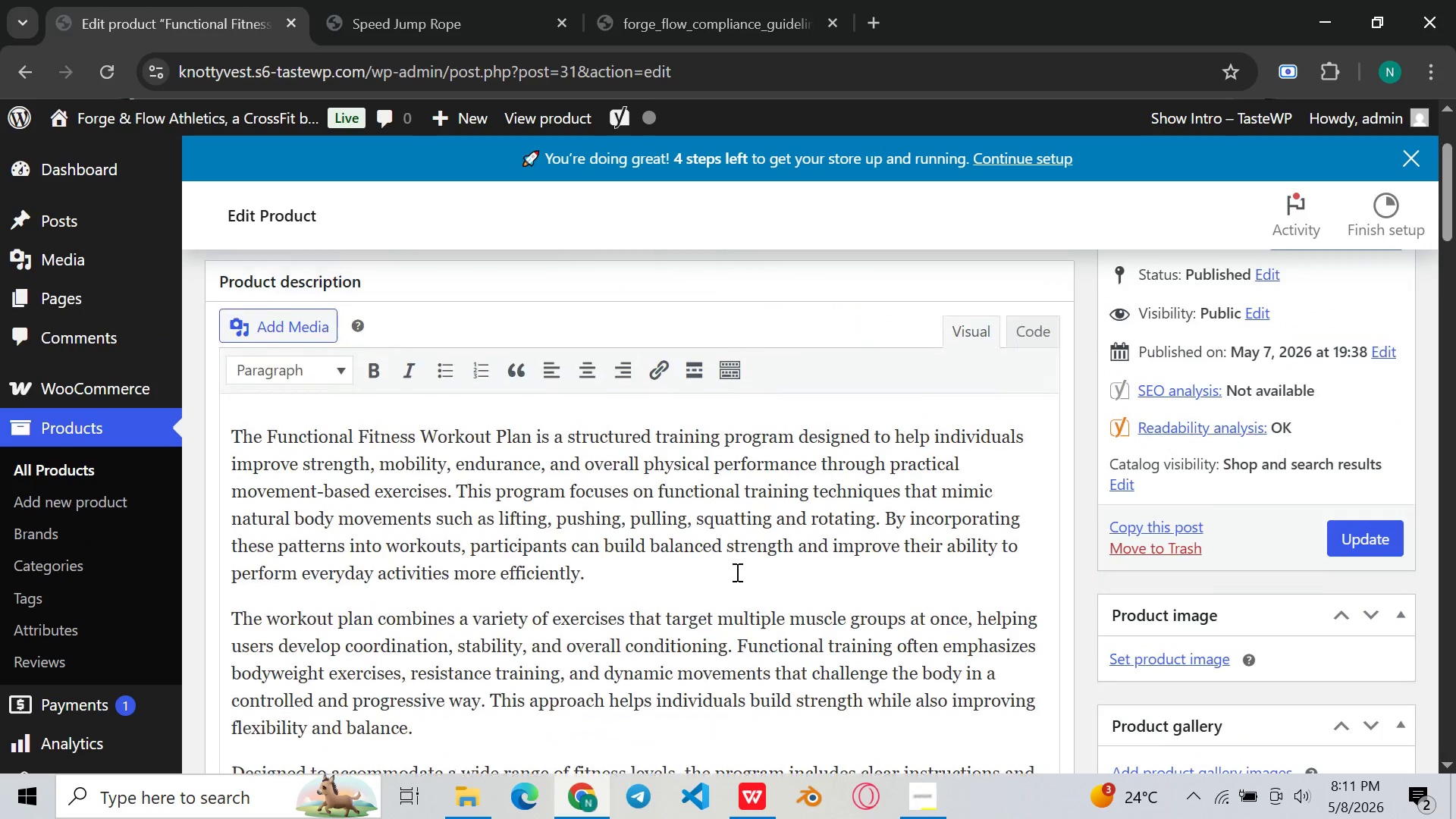 
wait(14.62)
 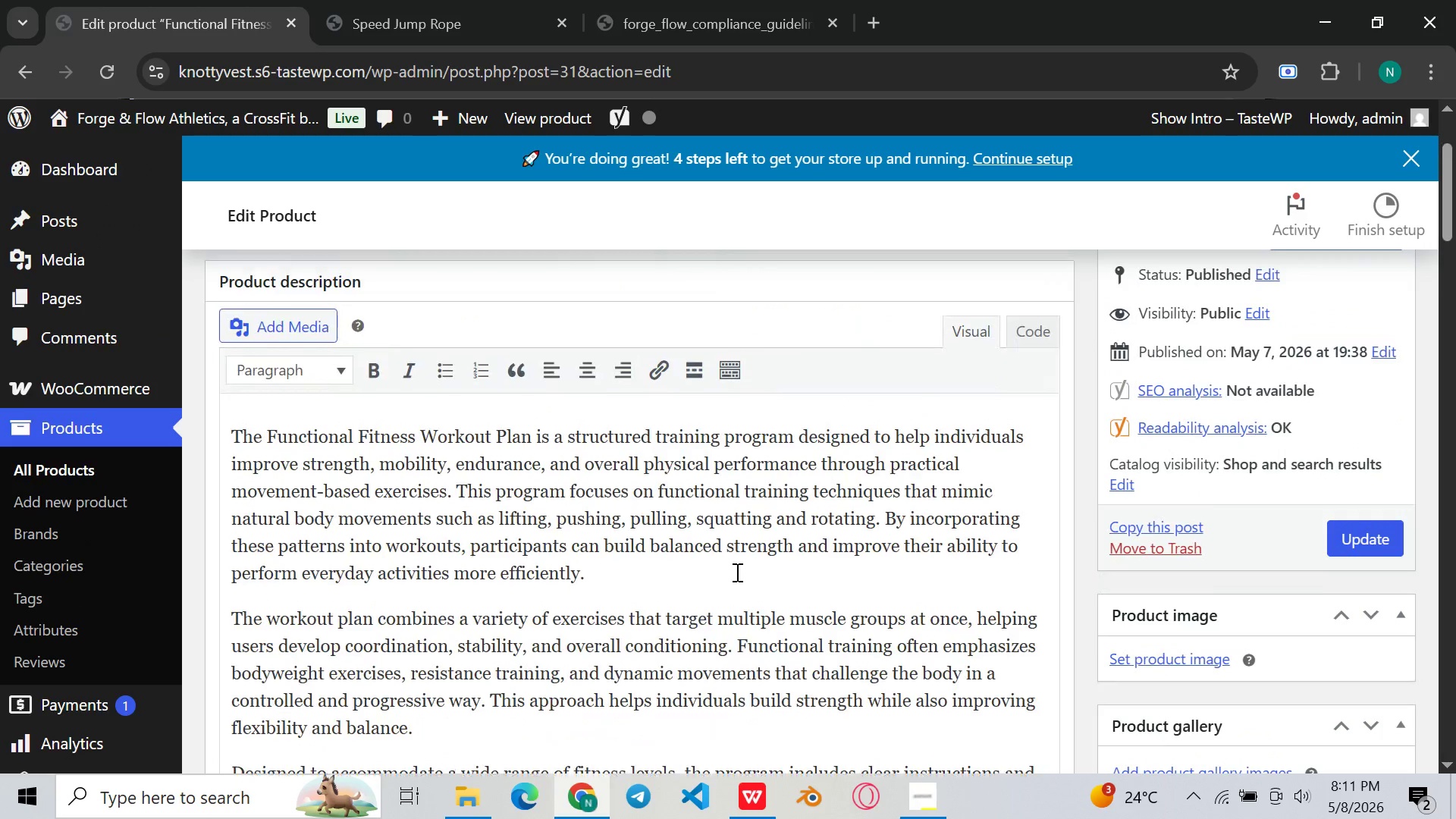 
left_click([667, 328])
 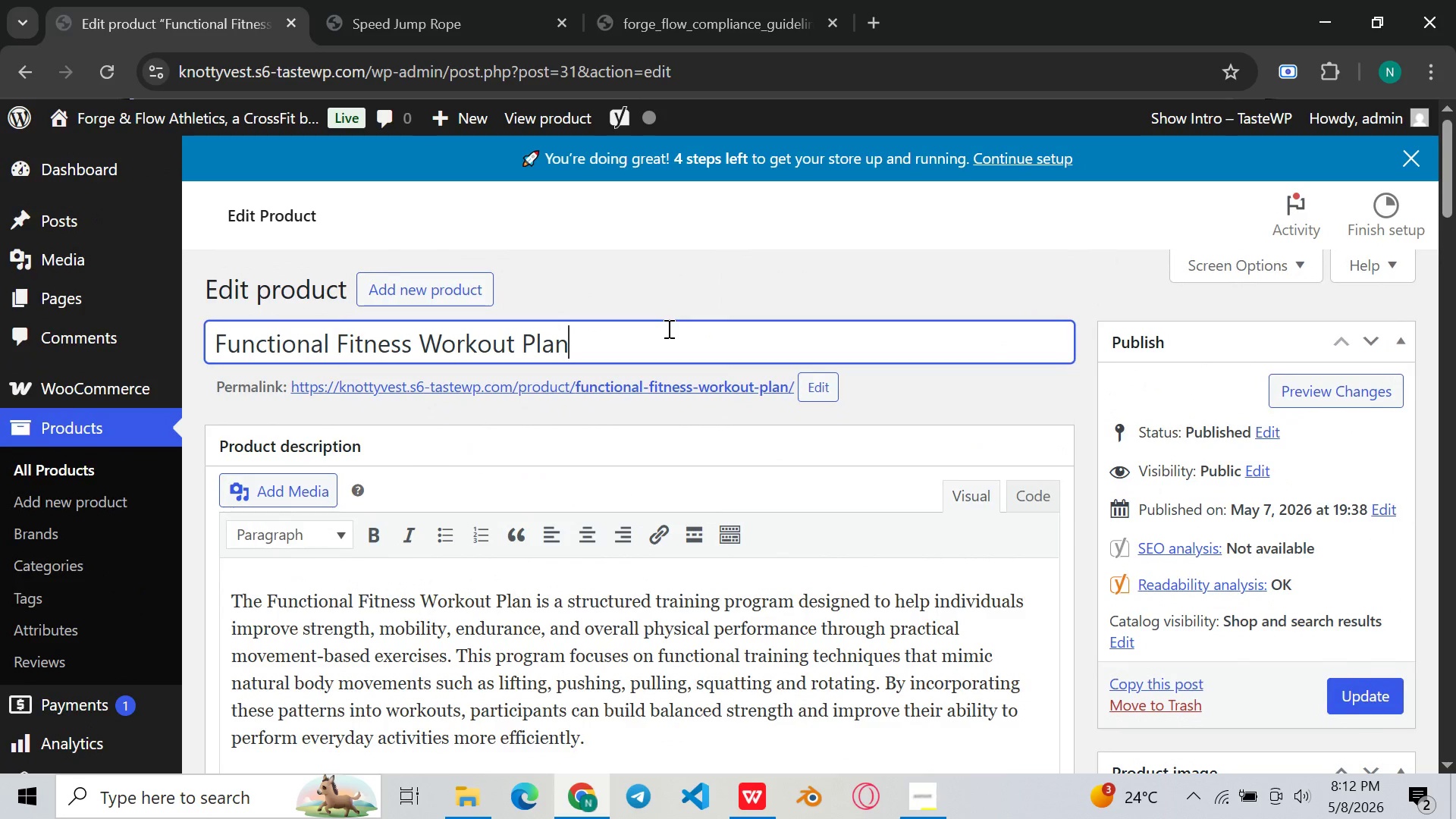 
key(Control+A)
 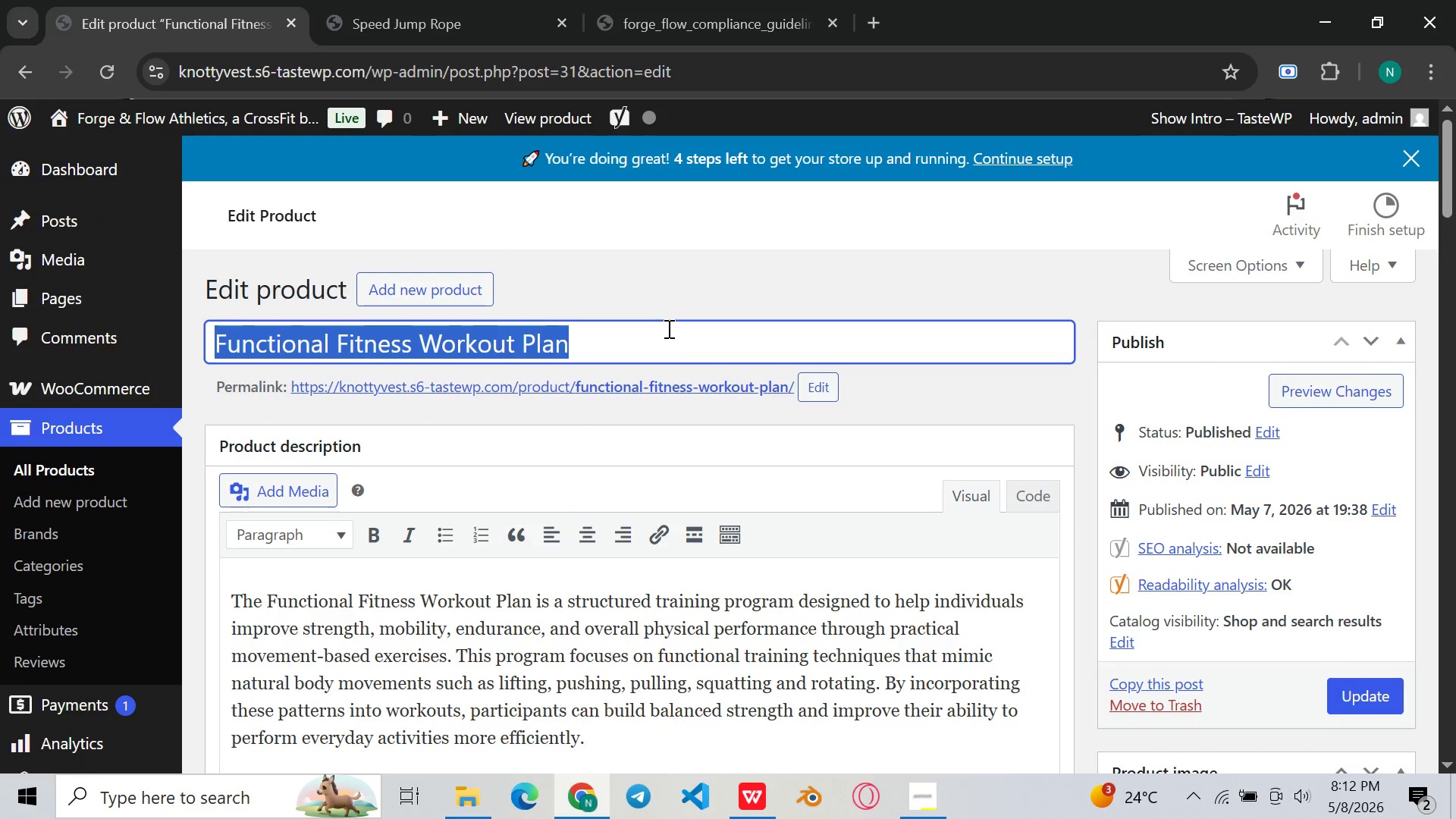 
key(Control+ControlLeft)
 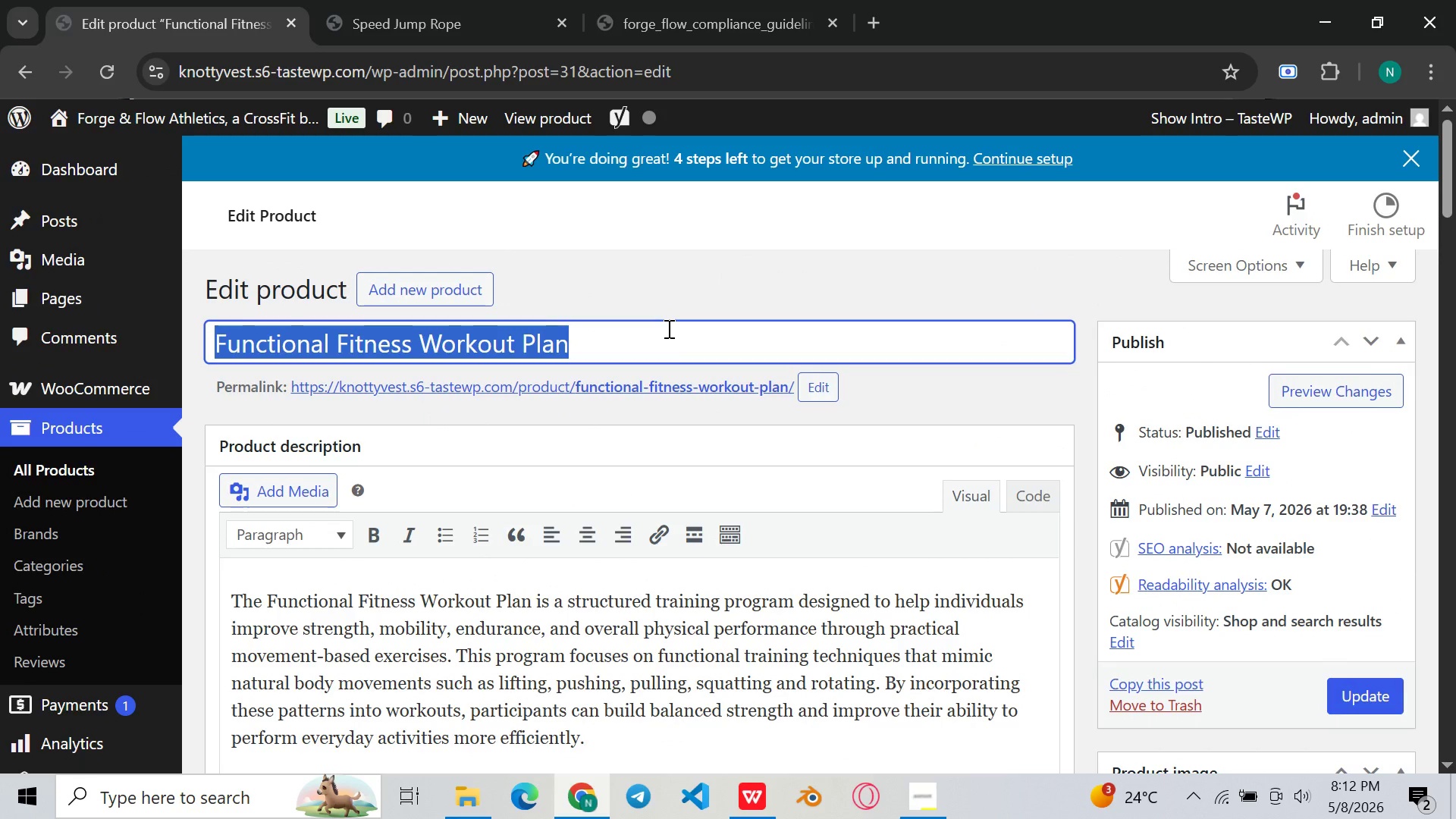 
key(Control+C)
 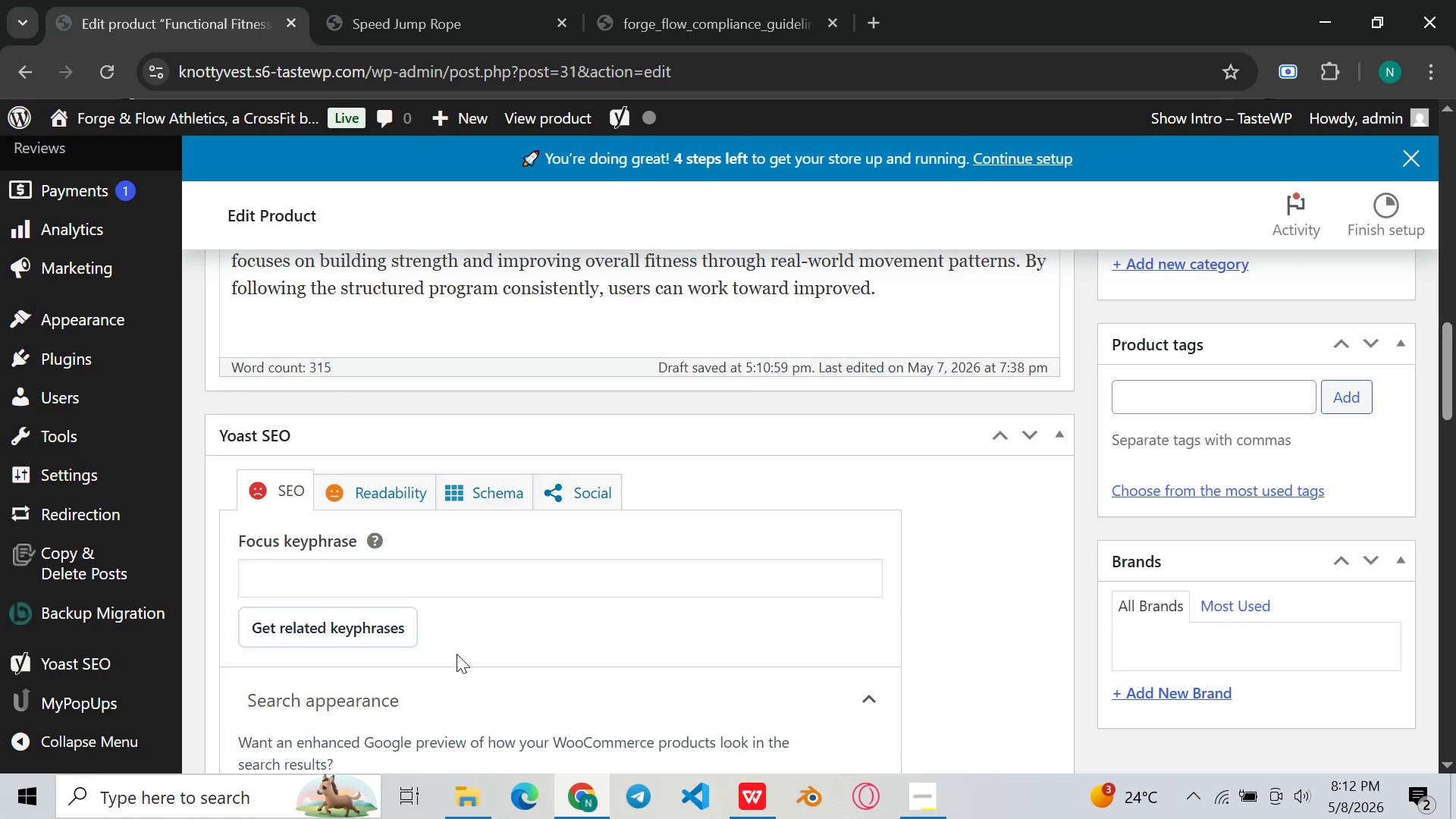 
left_click([499, 568])
 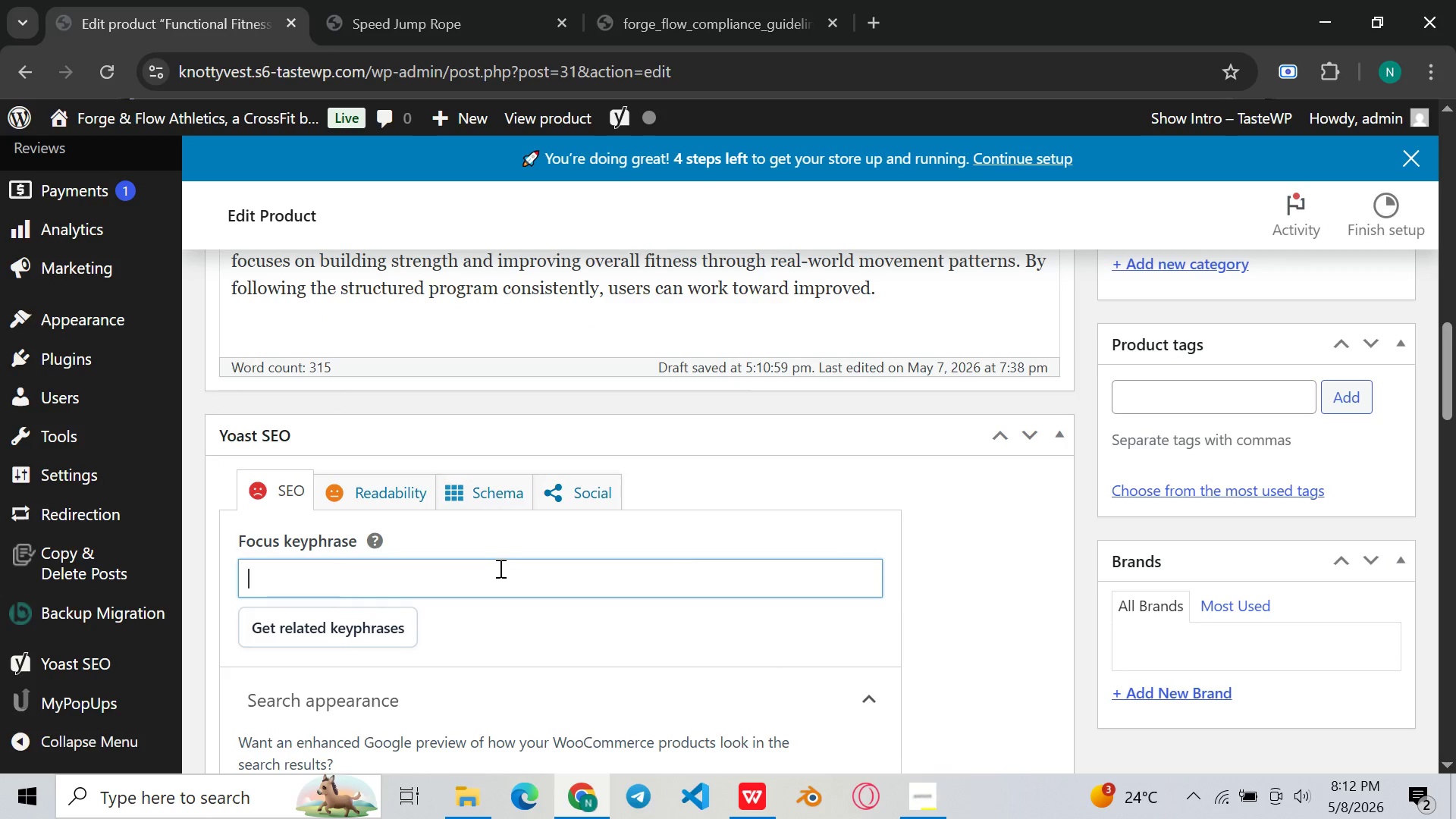 
key(Control+ControlLeft)
 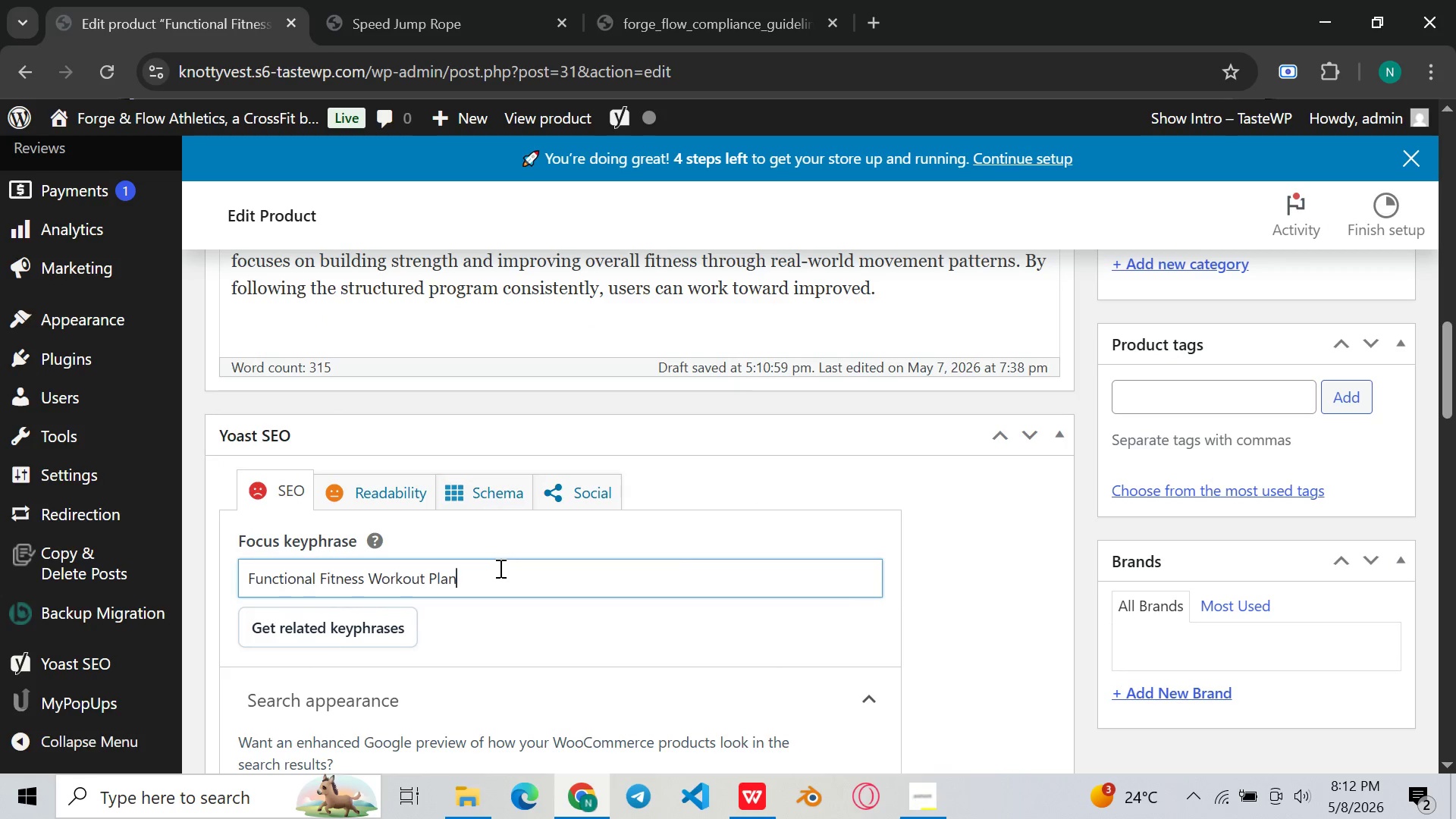 
key(Control+V)
 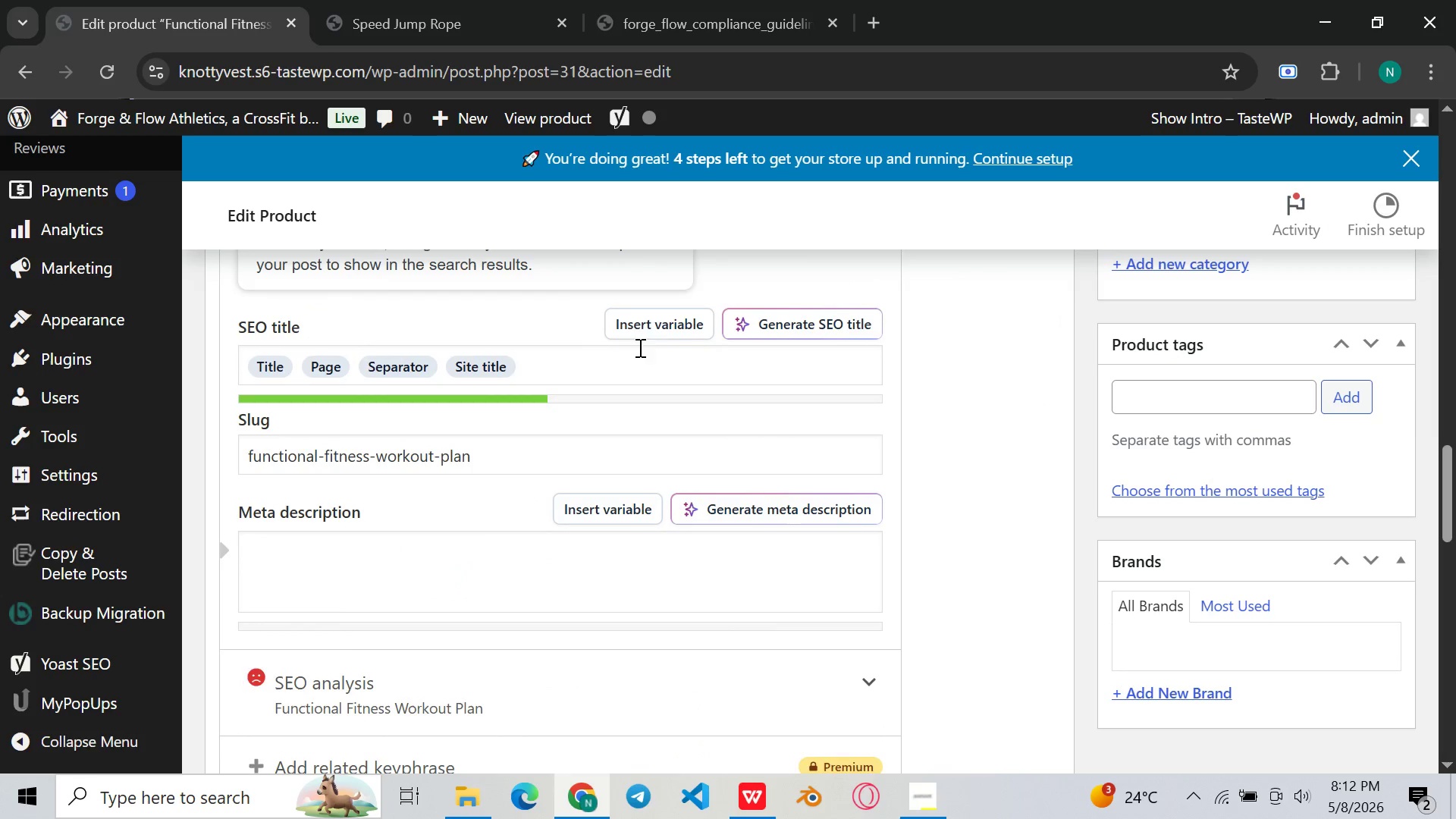 
left_click([604, 347])
 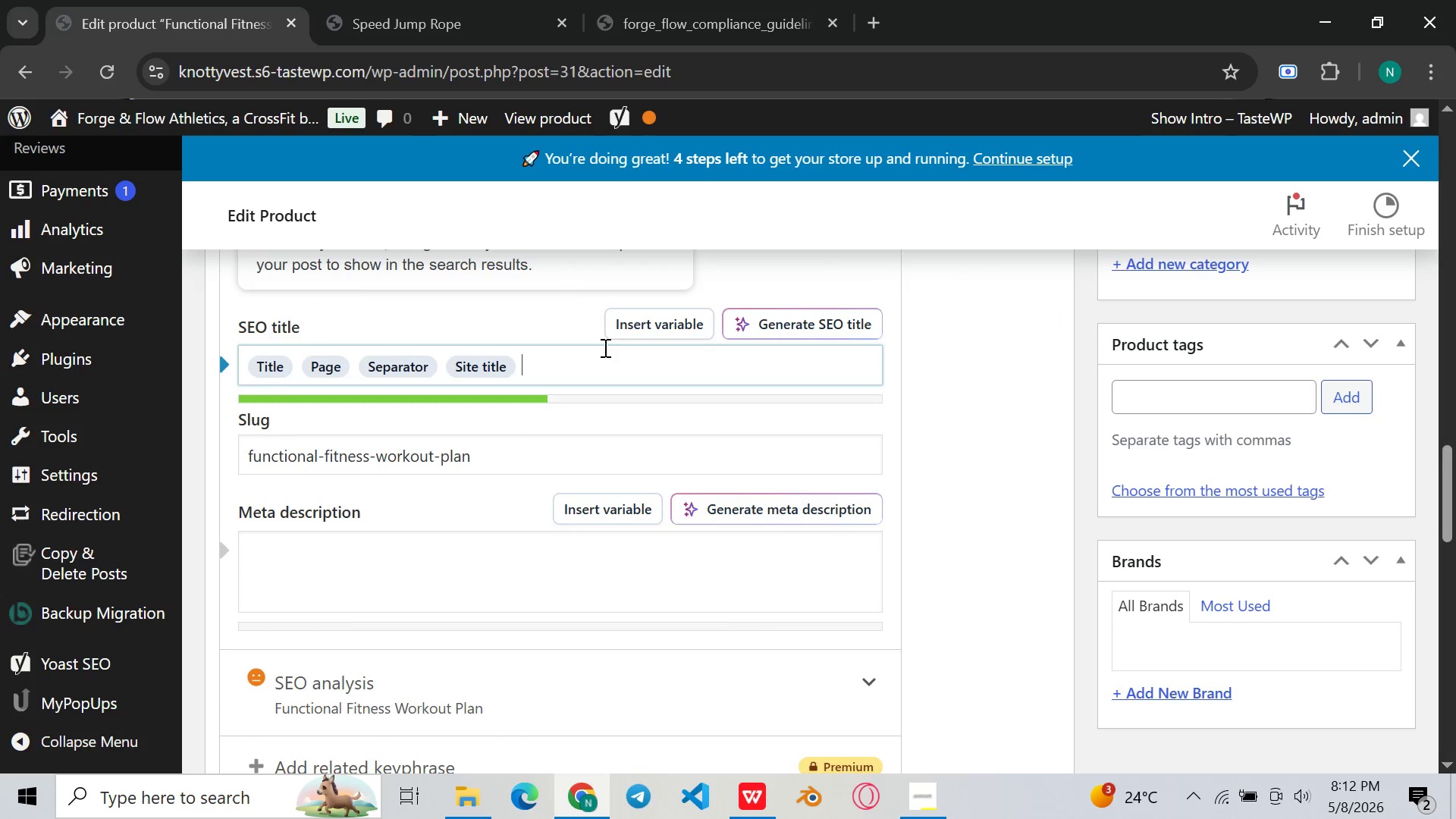 
key(Control+A)
 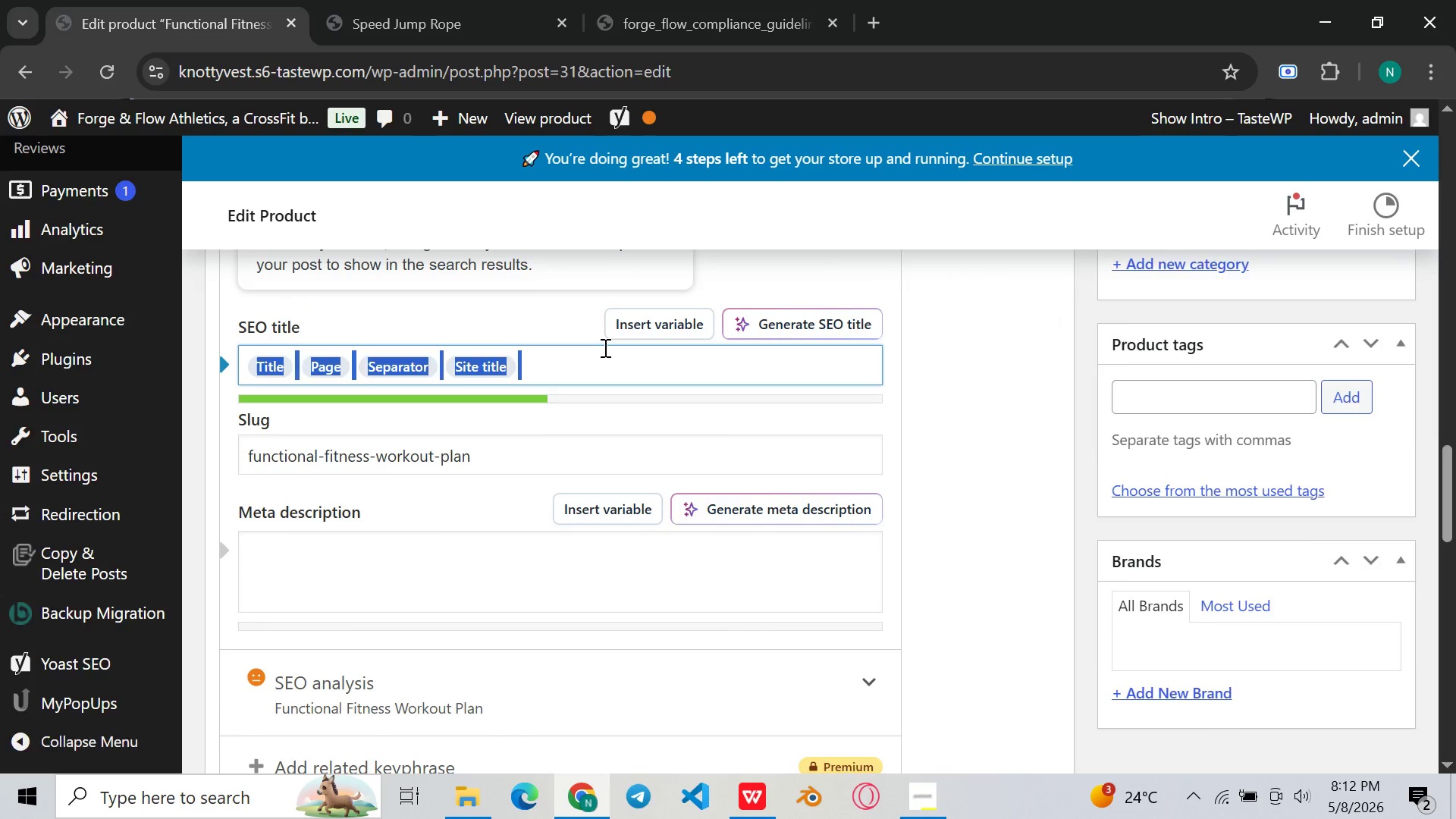 
key(Backspace)
 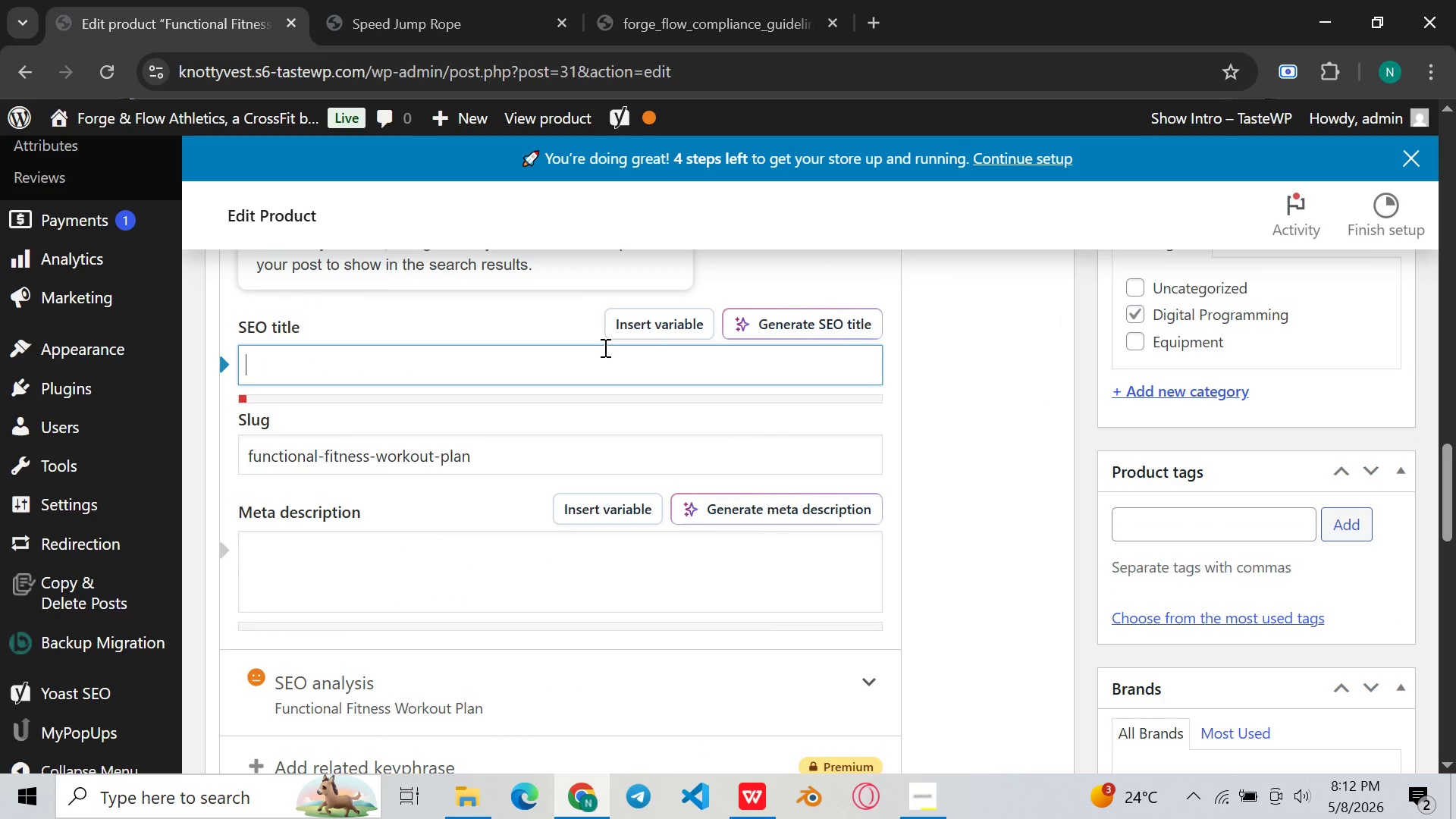 
key(Control+ControlLeft)
 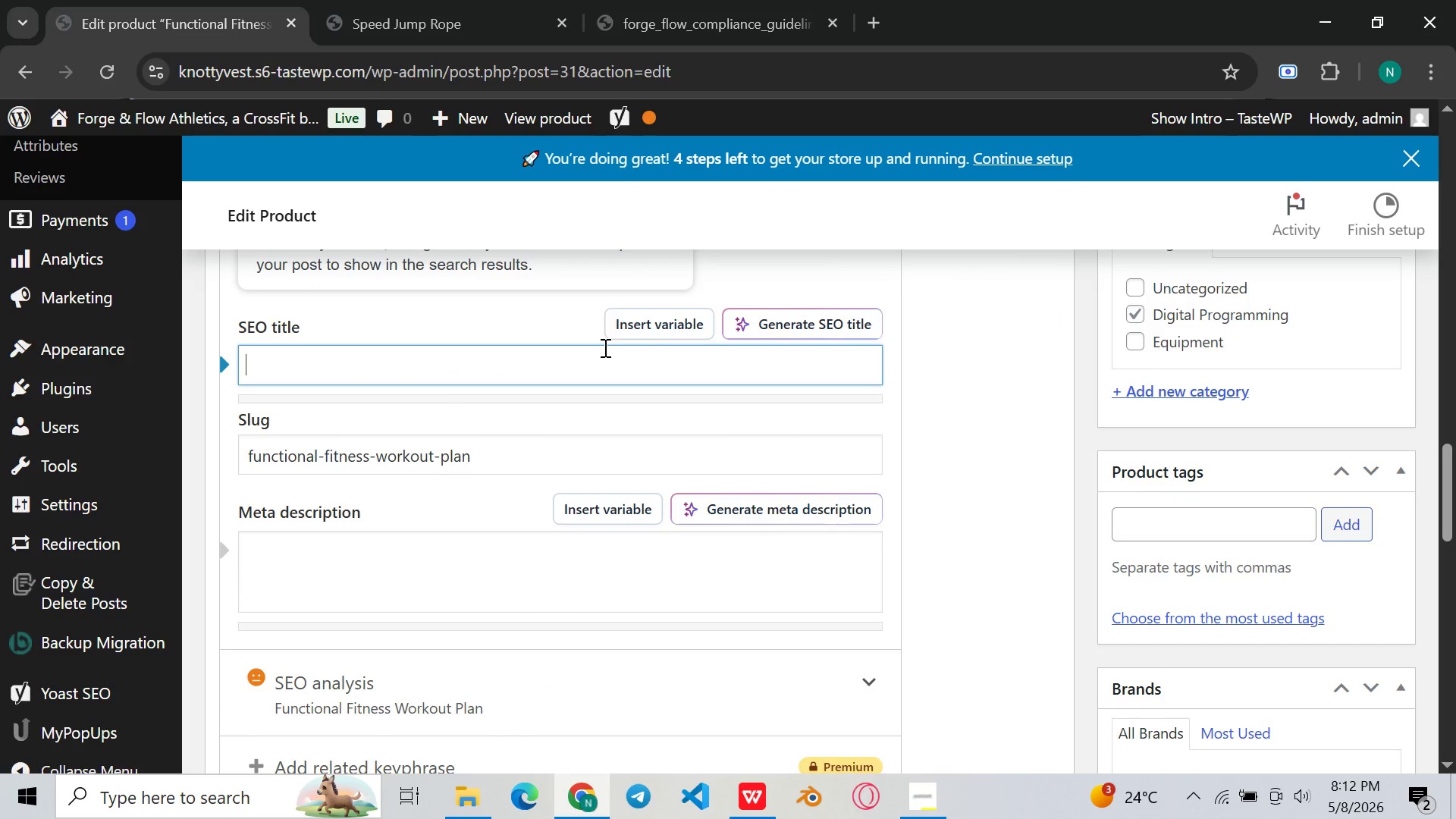 
key(Control+V)
 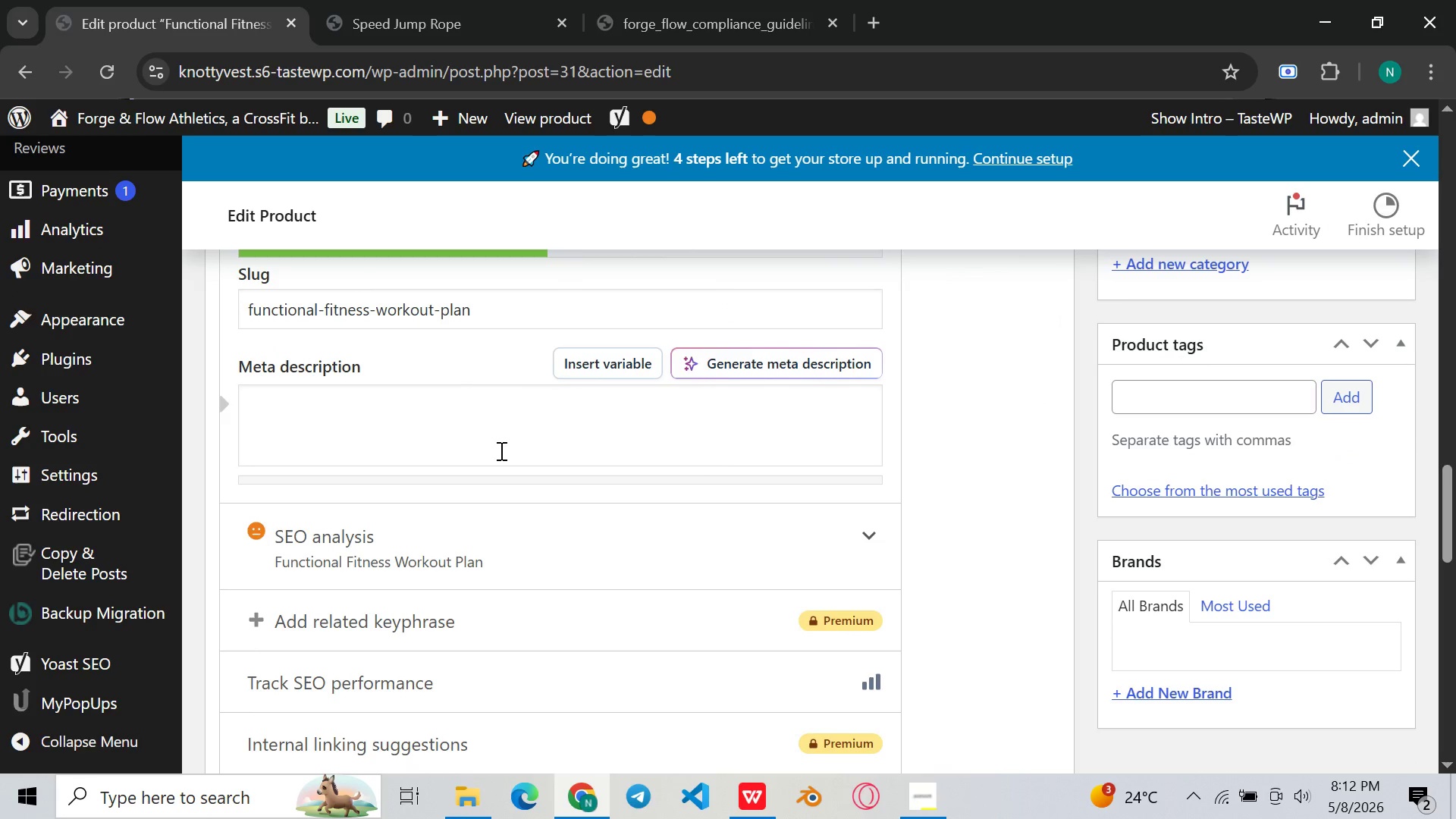 
left_click([538, 430])
 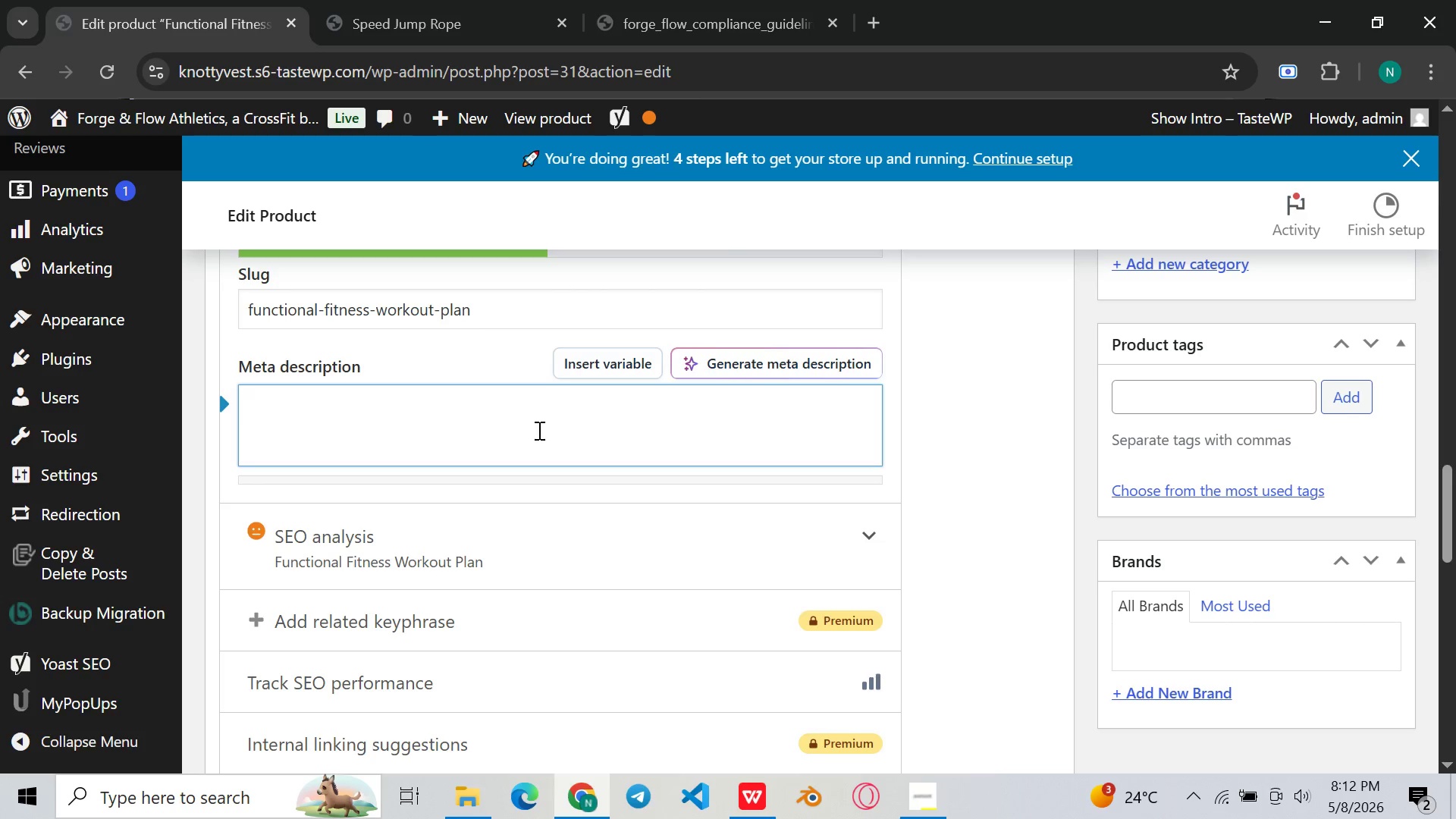 
wait(6.62)
 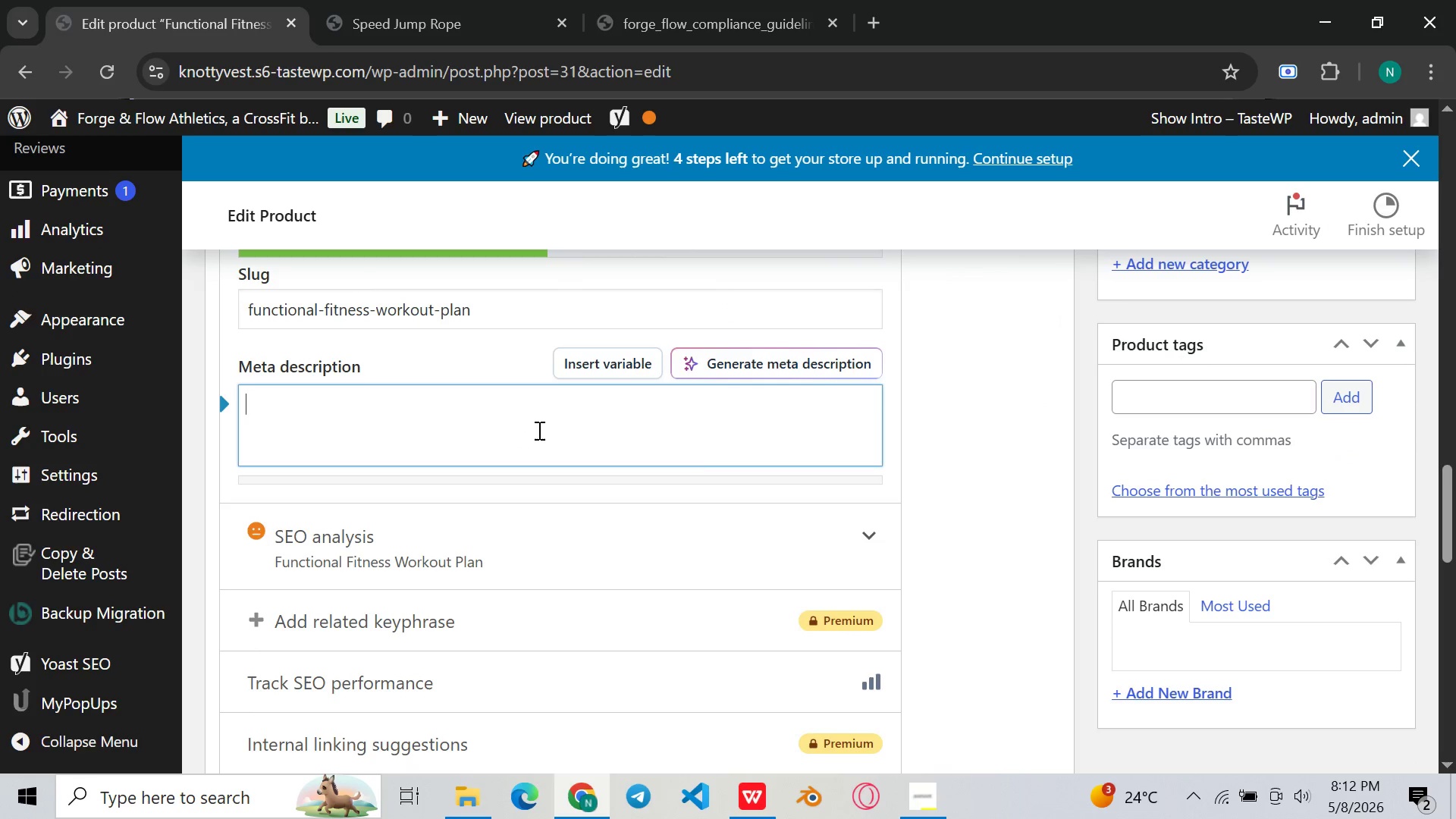 
type(t=)
key(Backspace)
key(Backspace)
type(Thw=e)
key(Backspace)
key(Backspace)
key(Backspace)
type(e )
 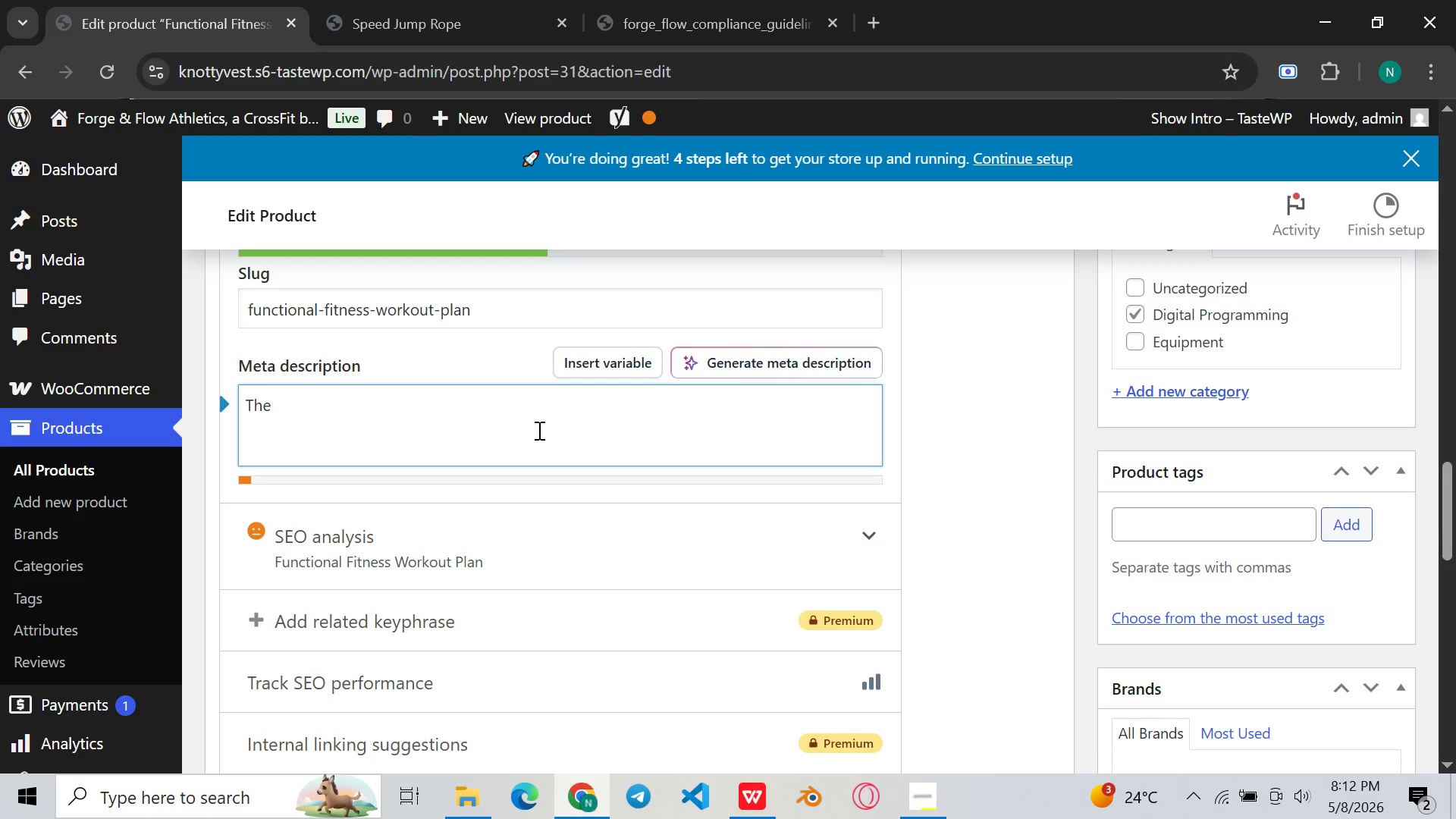 
type(only training plan thay )
key(Backspace)
type(t)
key(Backspace)
key(Backspace)
type(t )
 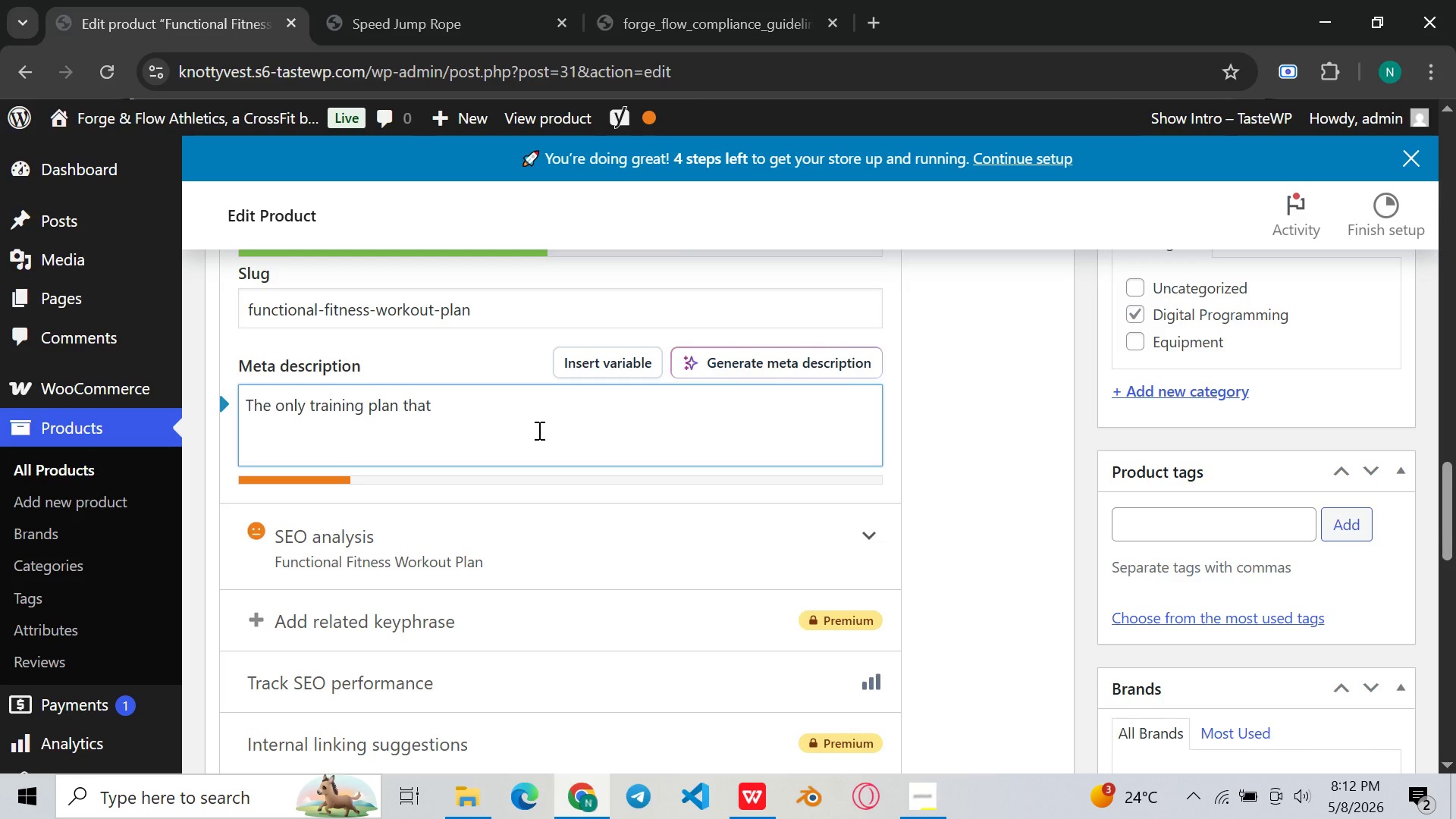 
wait(5.17)
 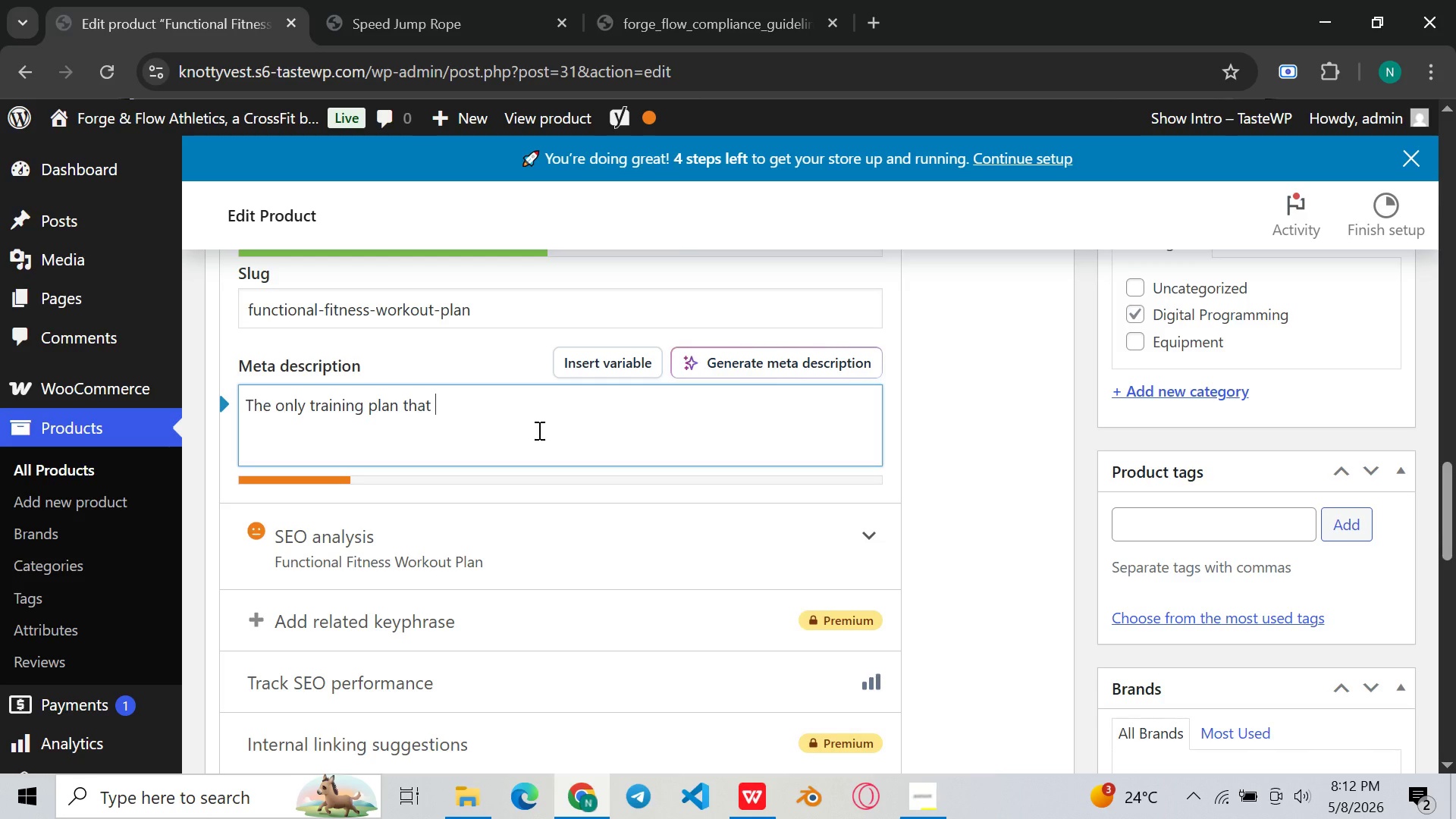 
type(guarantees muscle growth and fat loss. R)
key(Backspace)
type(Evidence-baseed=)
key(Backspace)
key(Backspace)
key(Backspace)
type(d stregn)
key(Backspace)
key(Backspace)
type(ngth training and cinditioning programs )
 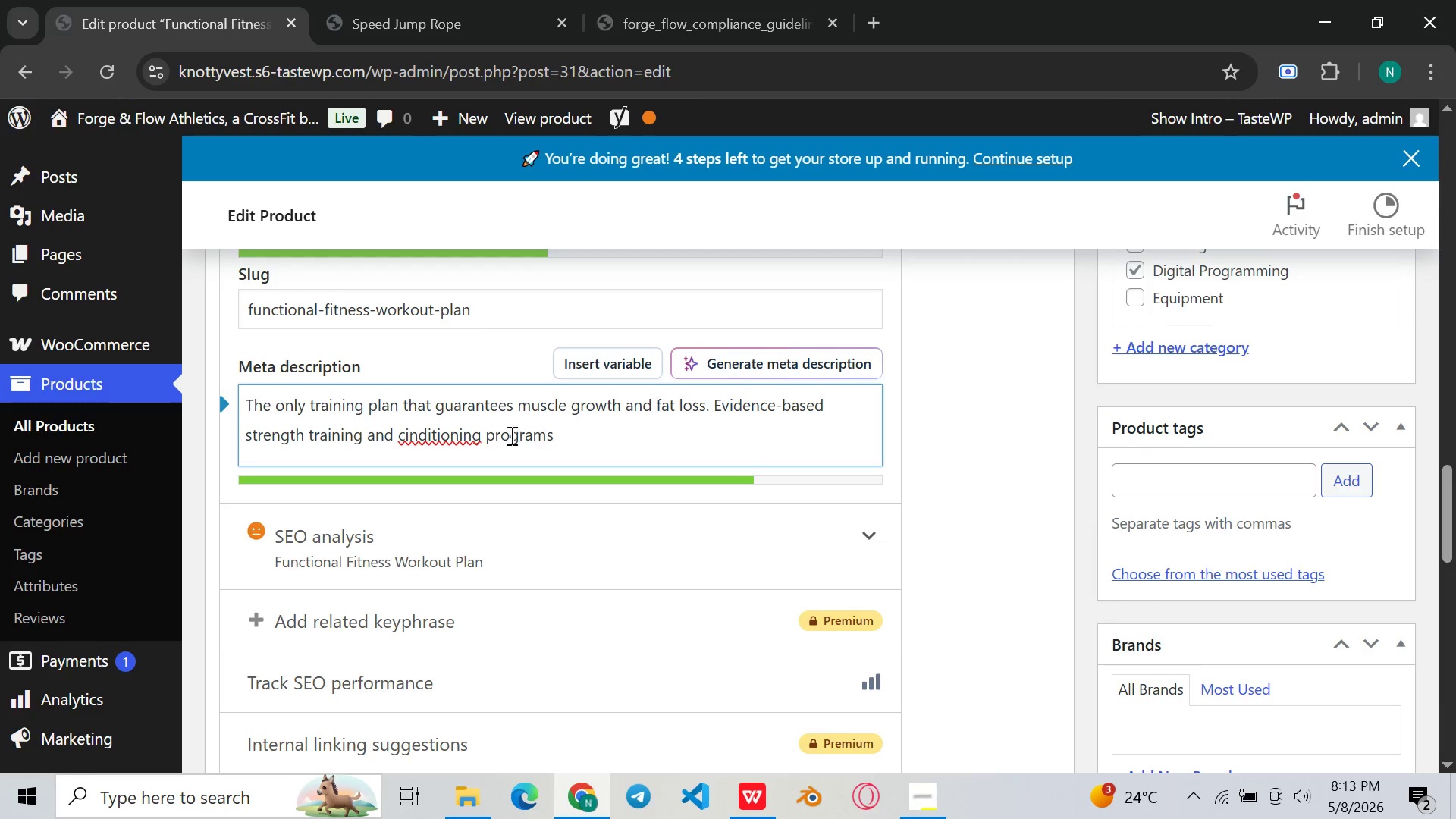 
left_click([413, 438])
 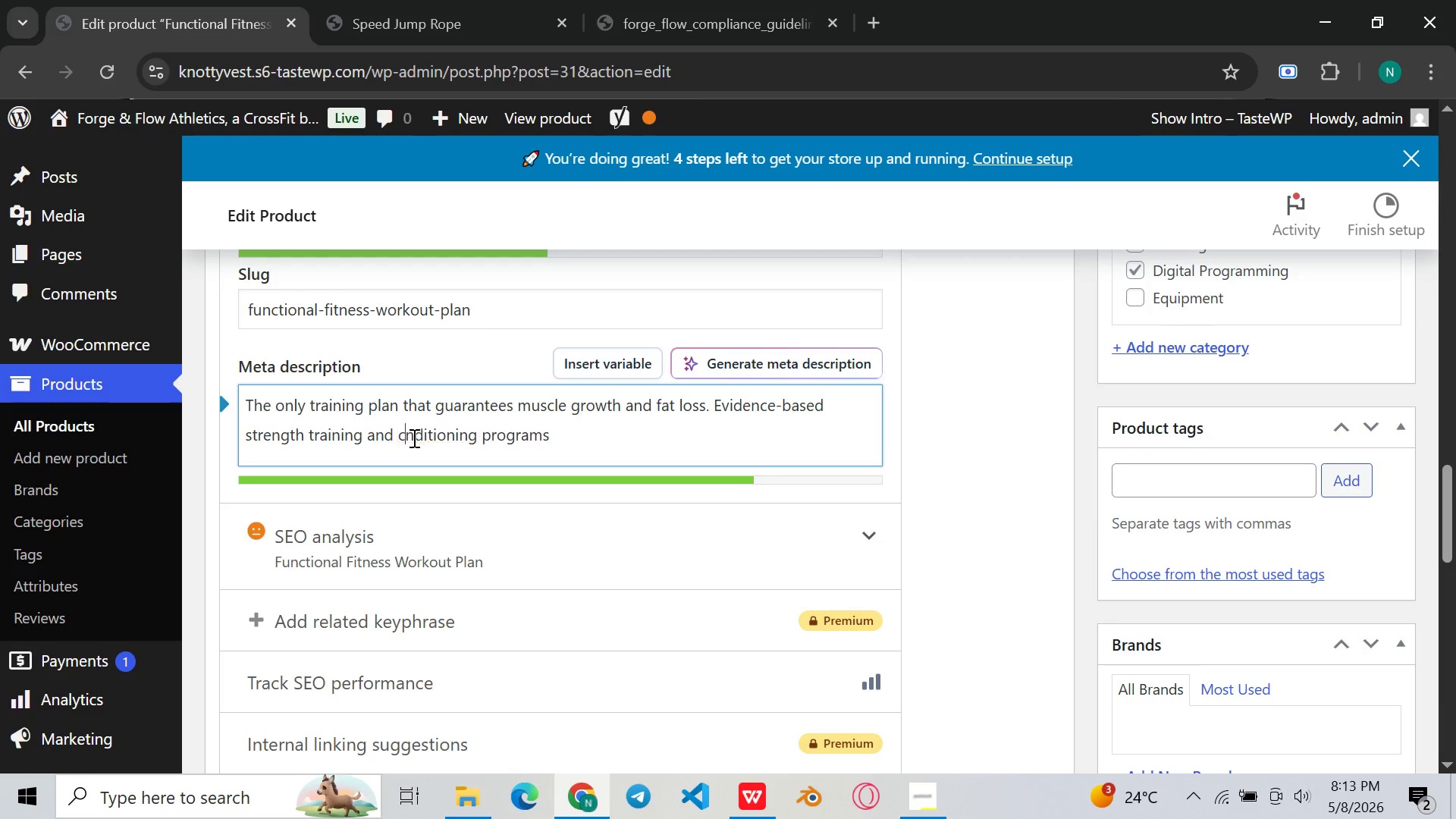 
key(Backspace)
 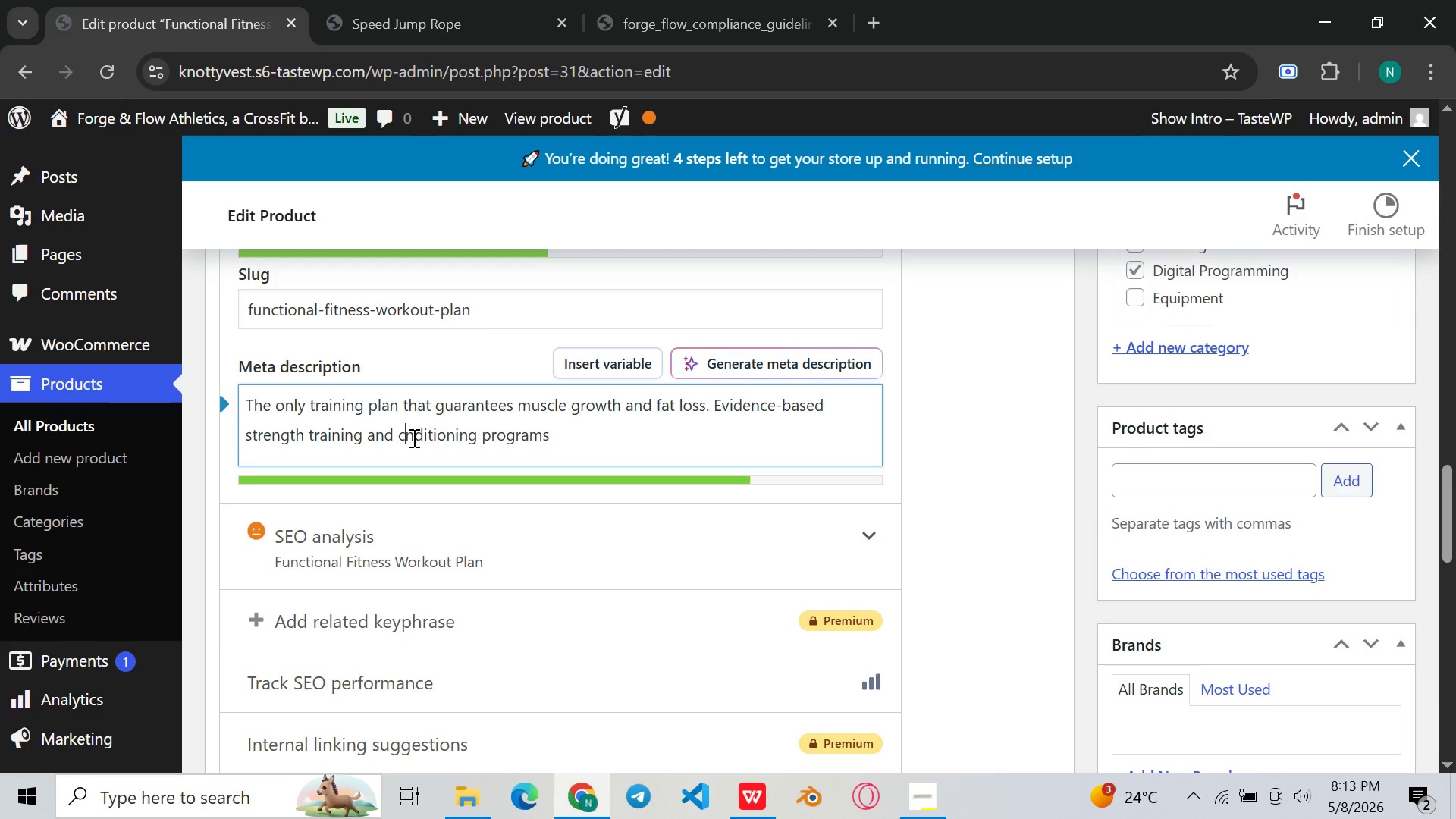 
key(O)
 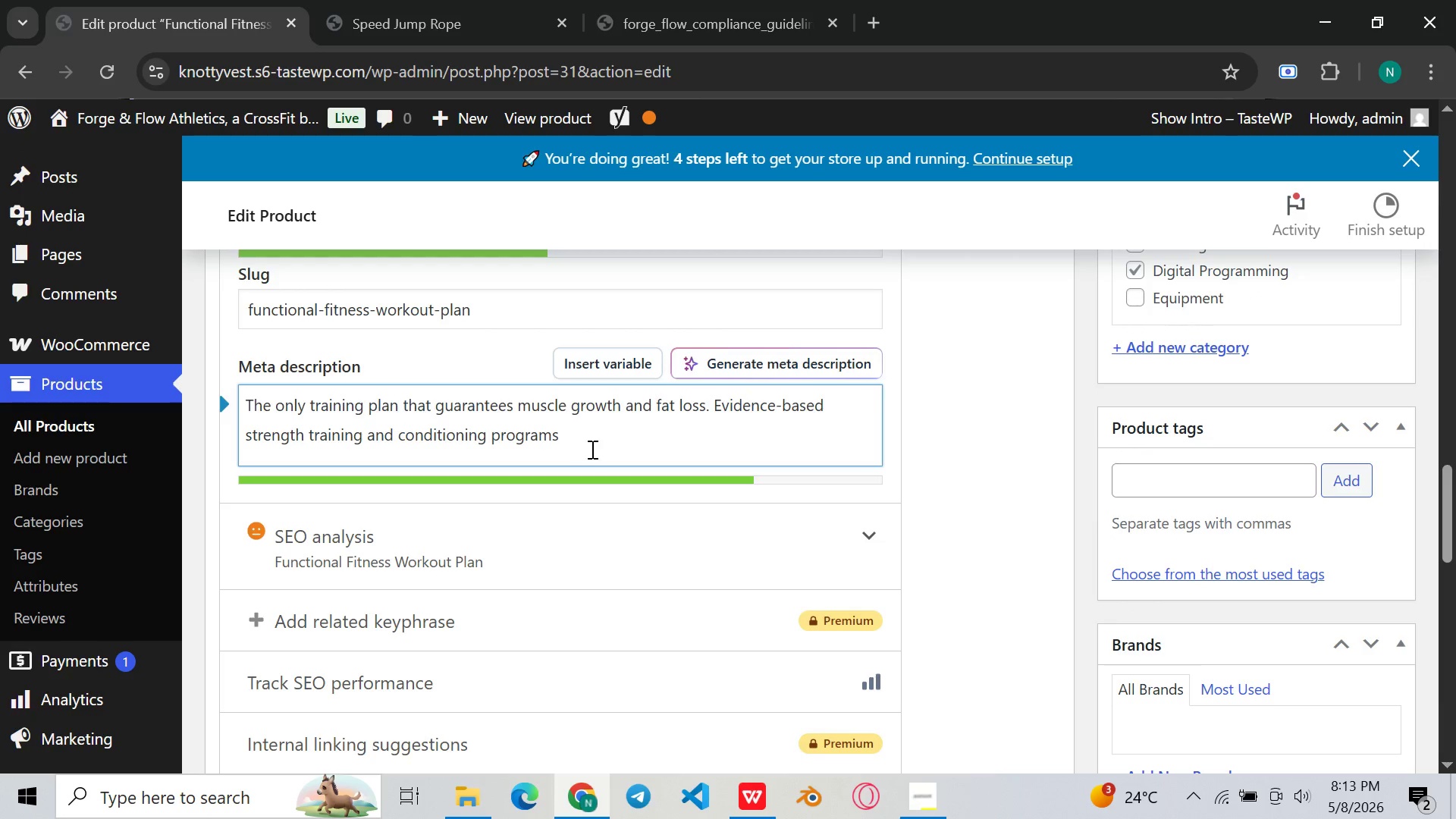 
left_click([591, 449])
 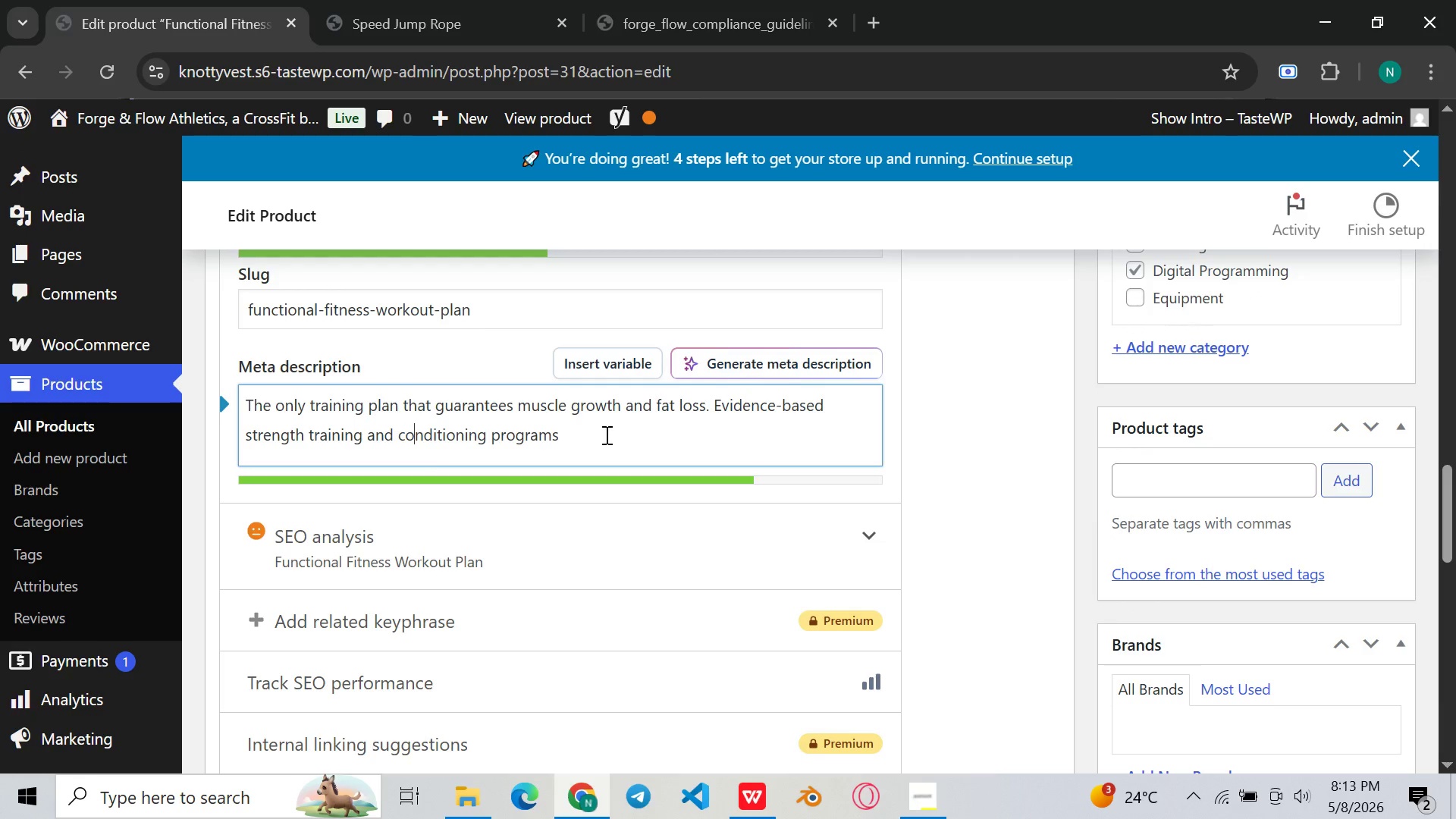 
left_click([605, 435])
 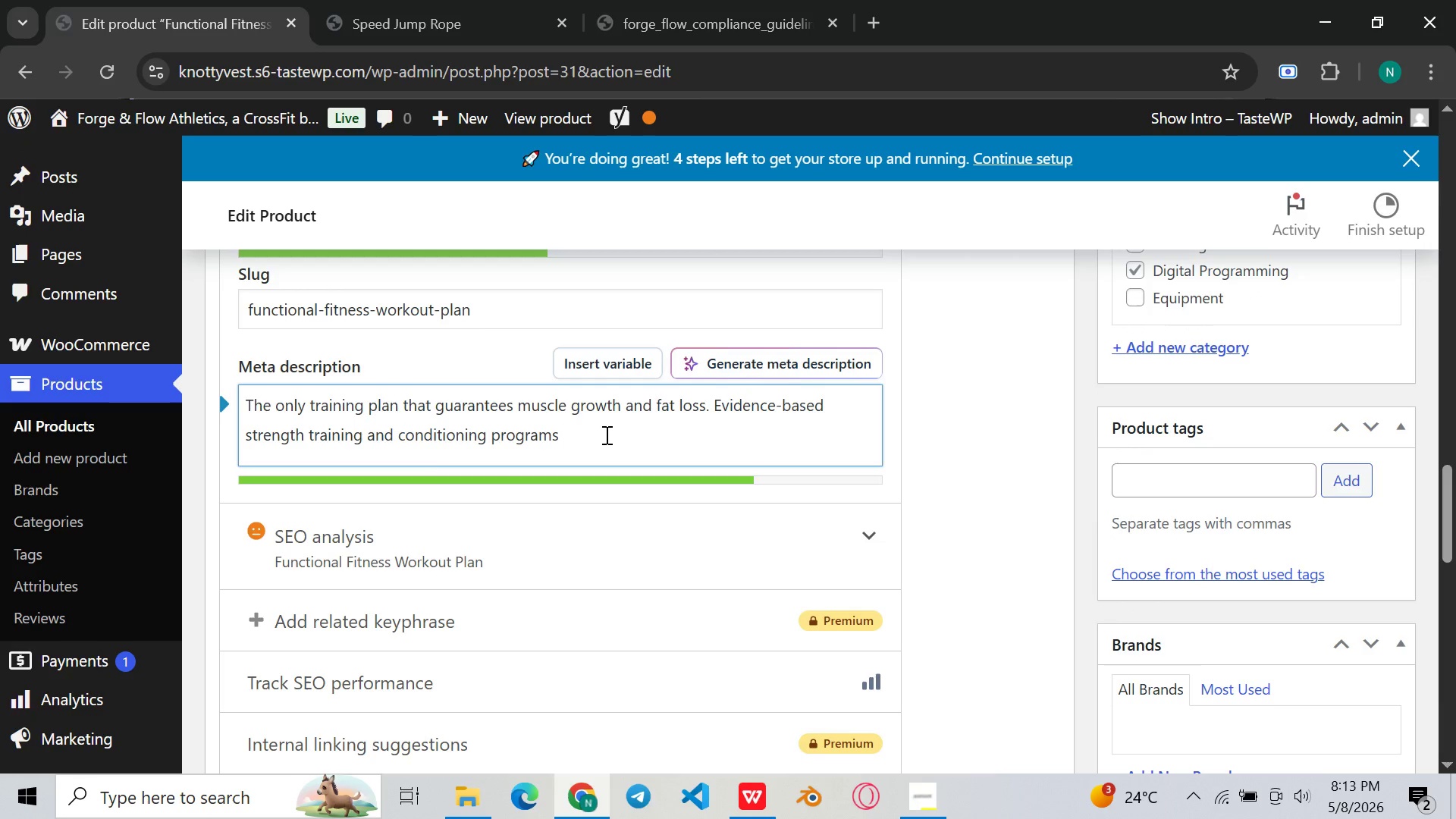 
type(designed to support progressive)
 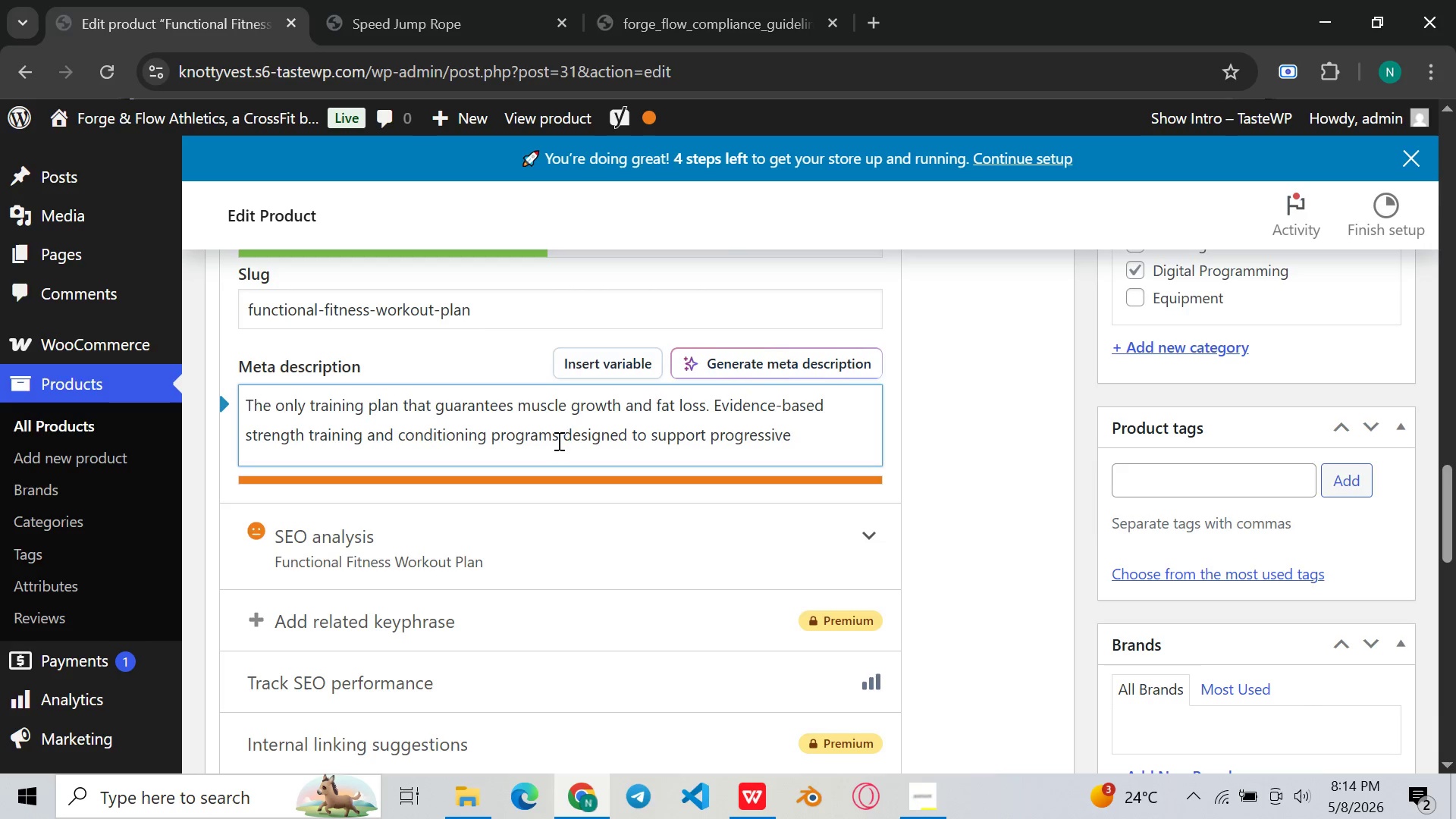 
wait(7.77)
 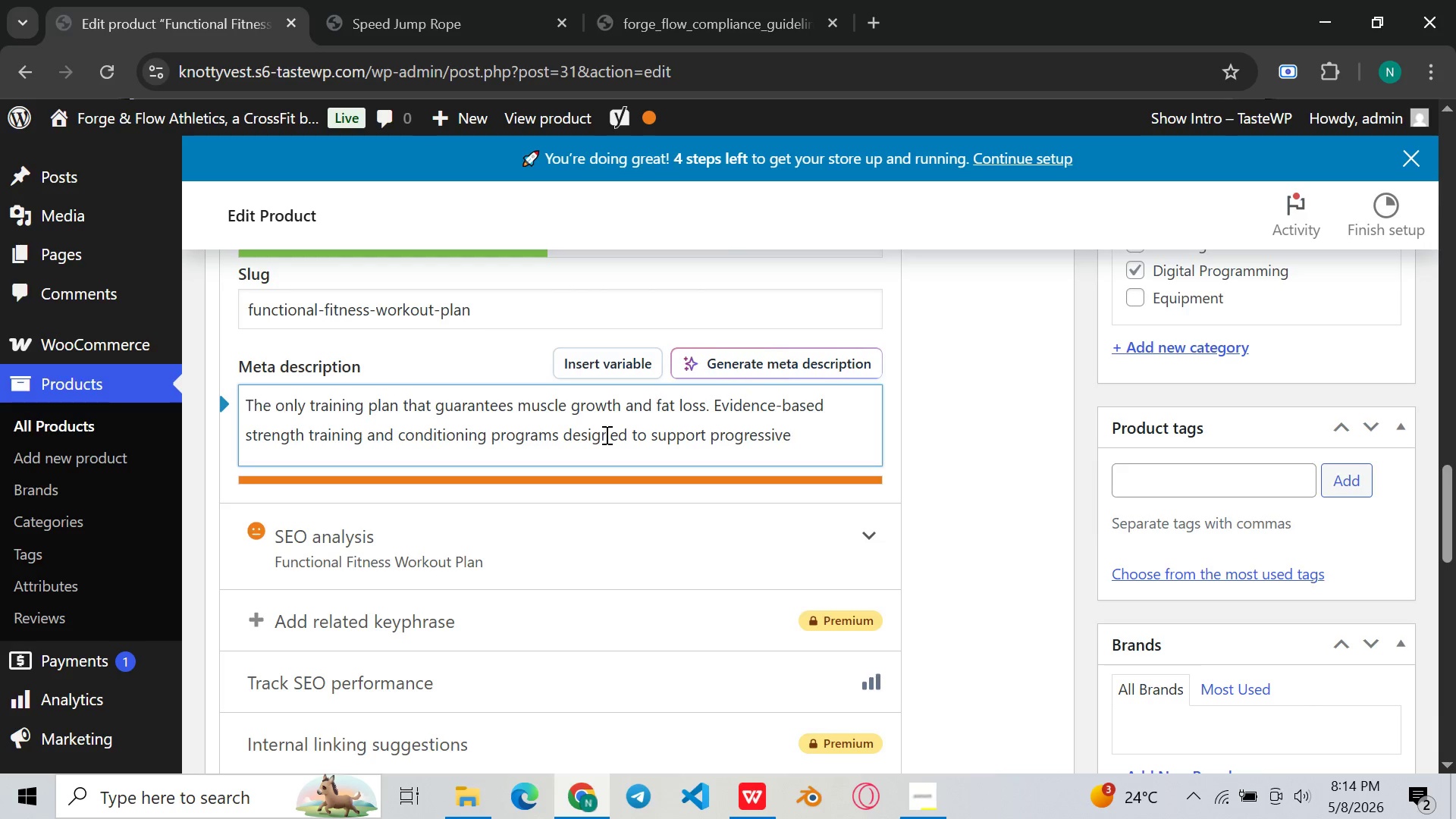 
left_click_drag(start_coordinate=[556, 435], to_coordinate=[368, 441])
 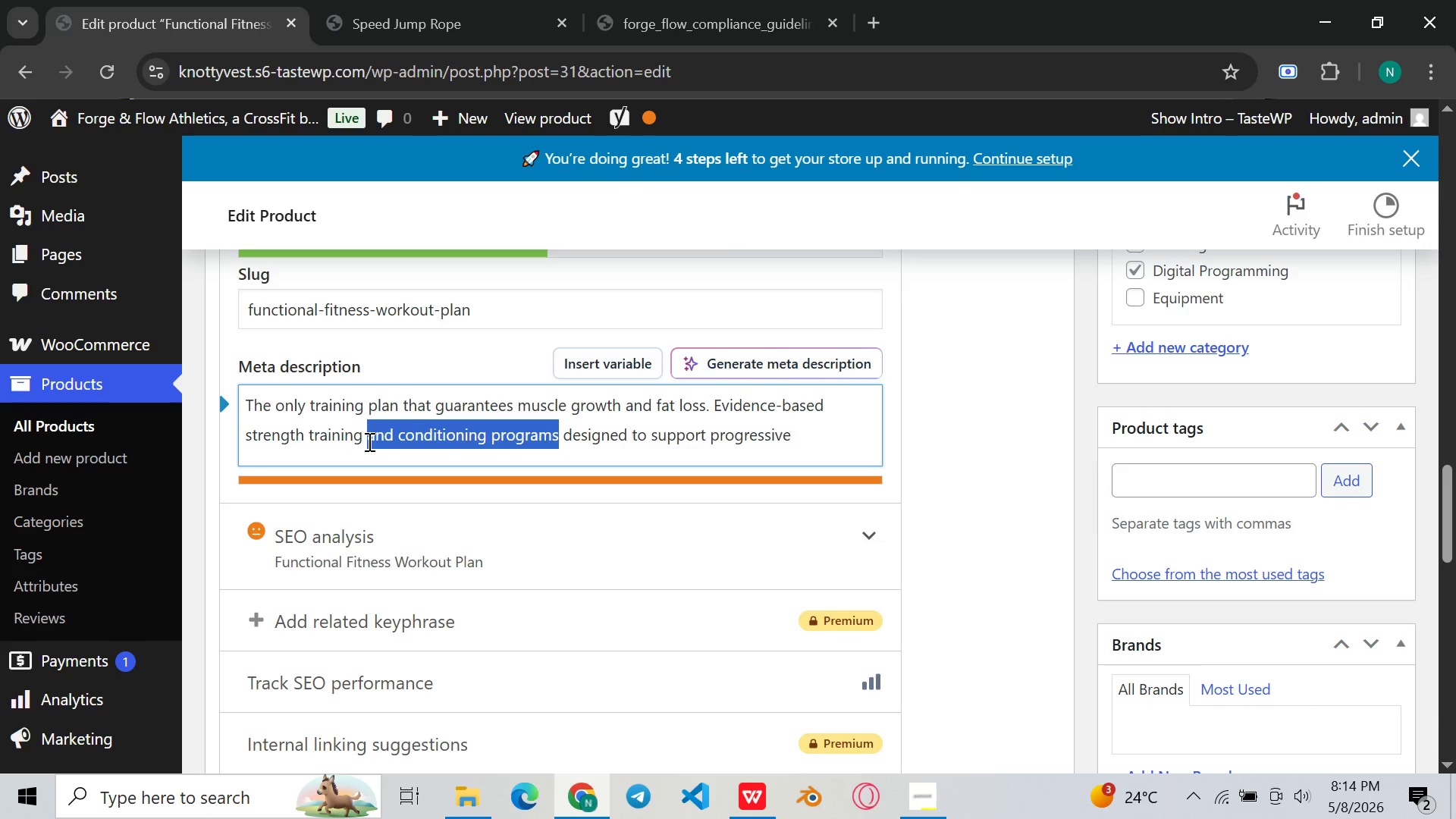 
key(Backspace)
 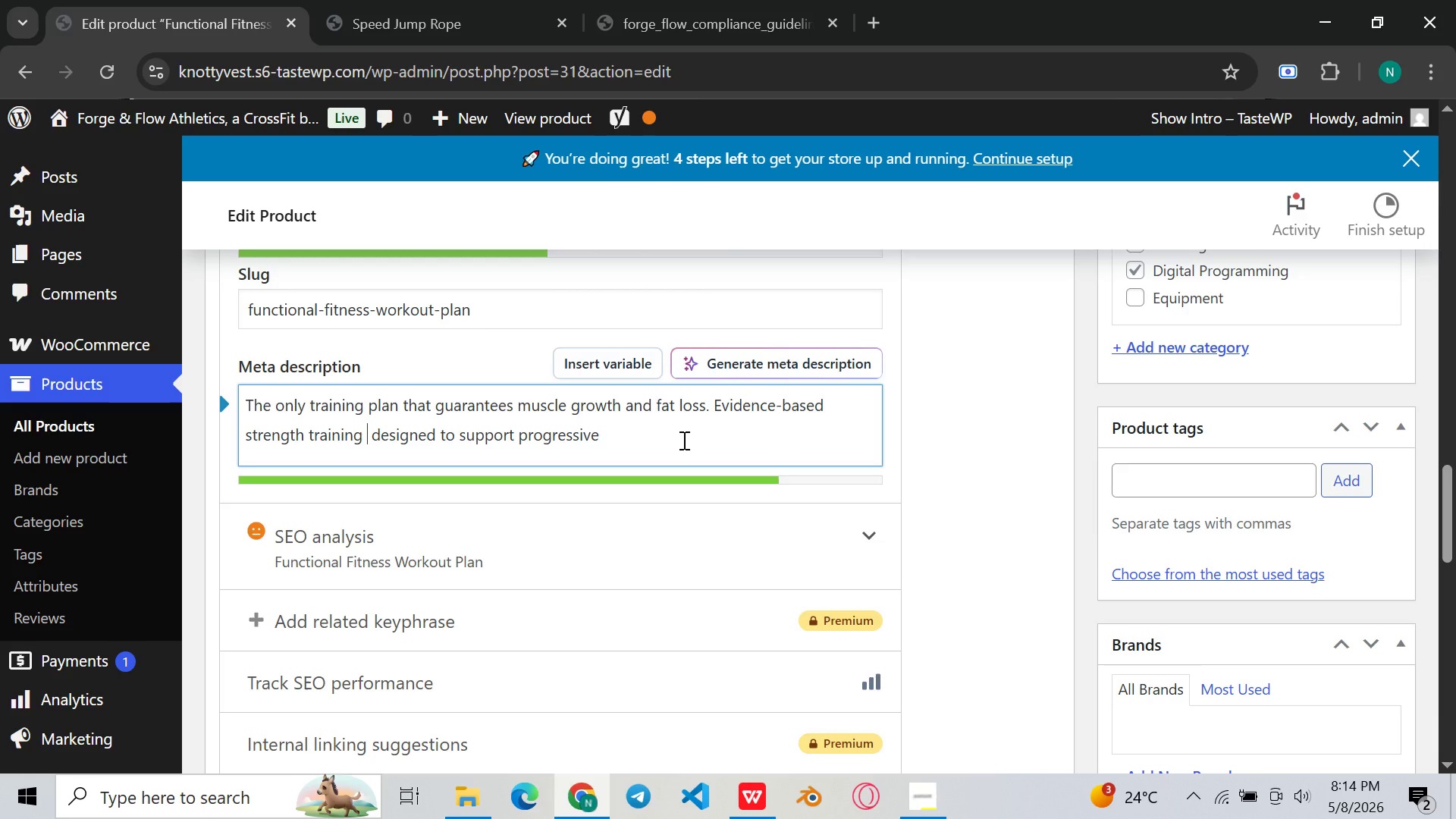 
left_click([682, 440])
 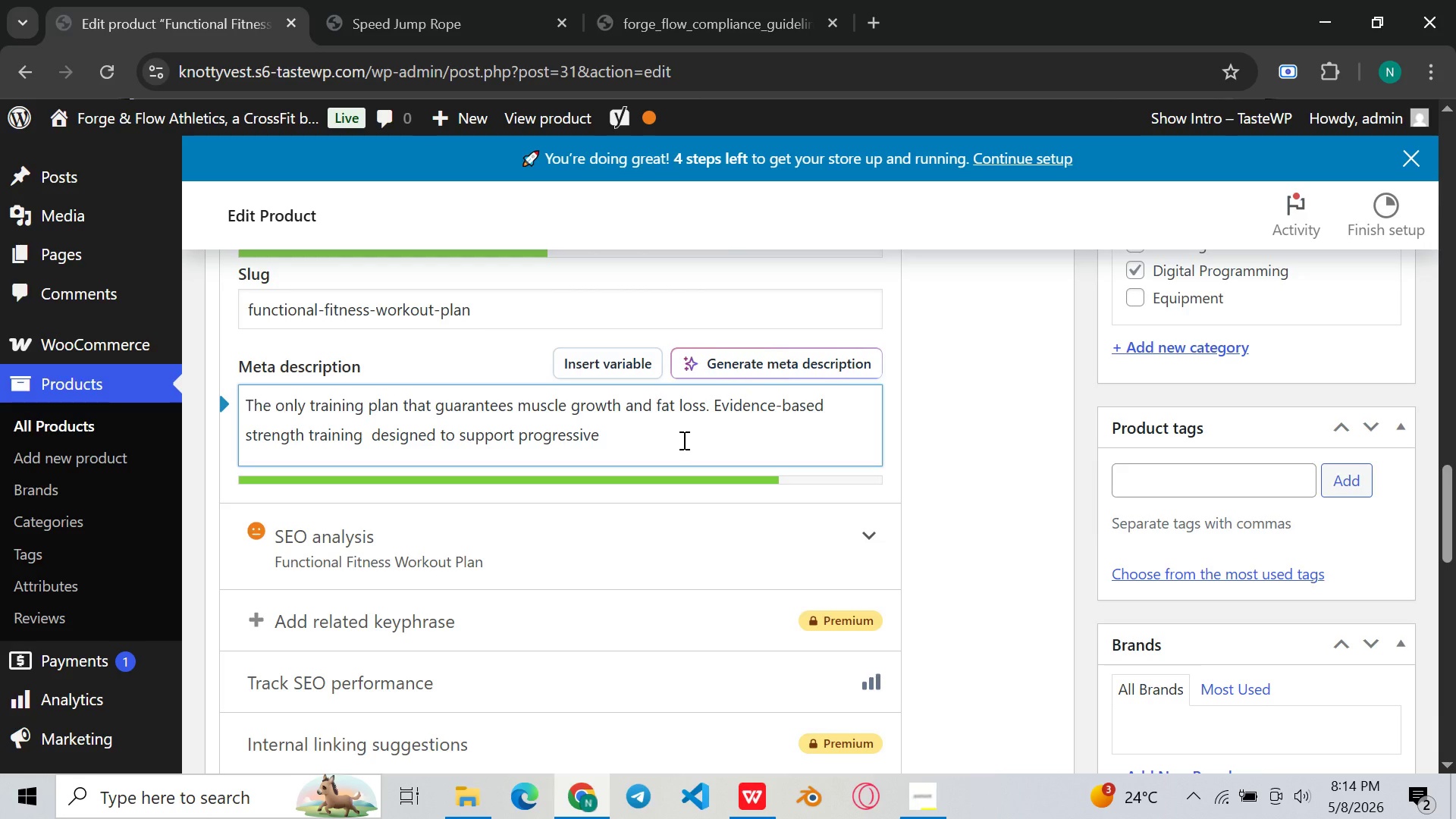 
type( fitness.)
 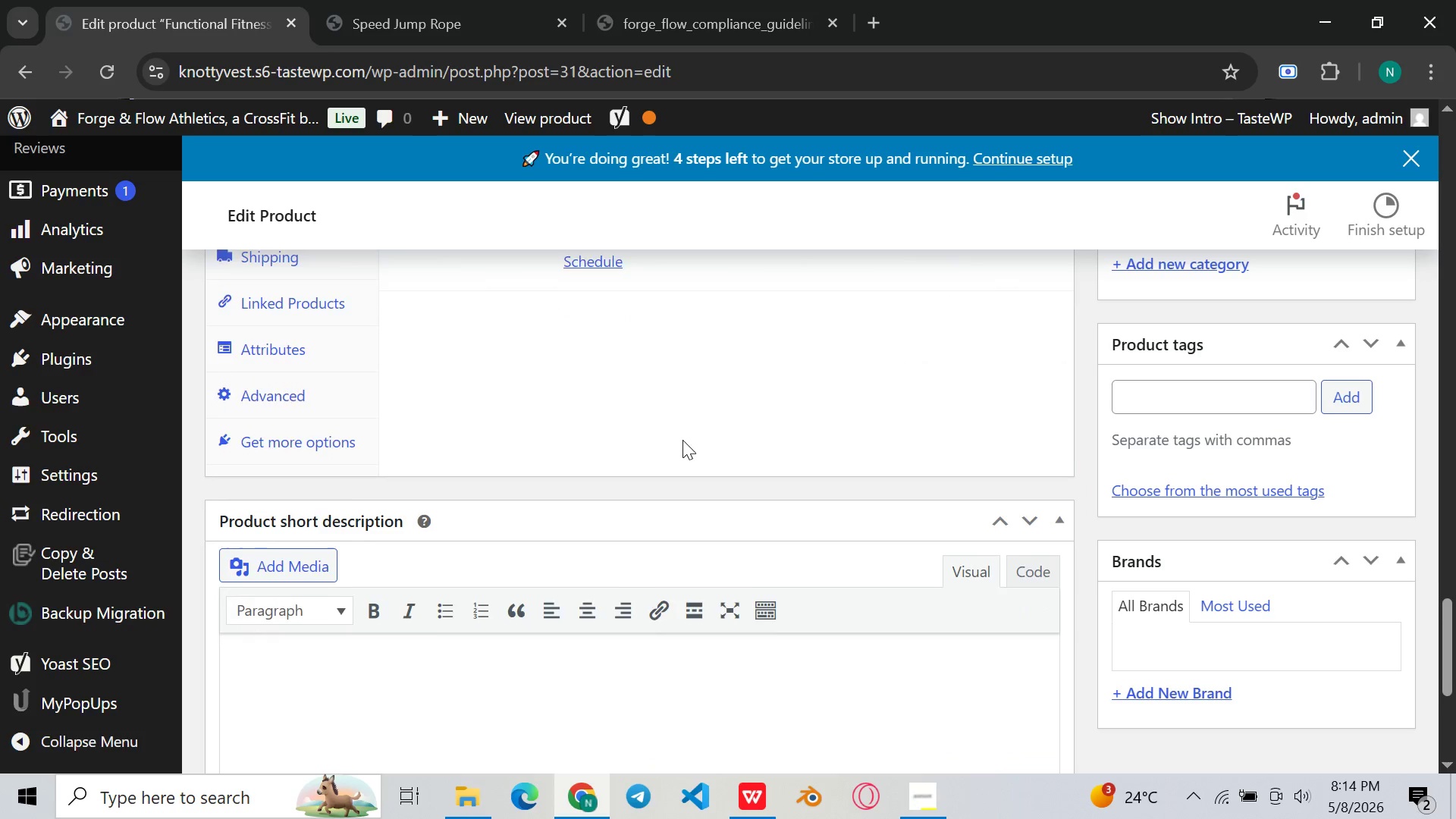 
left_click([631, 513])
 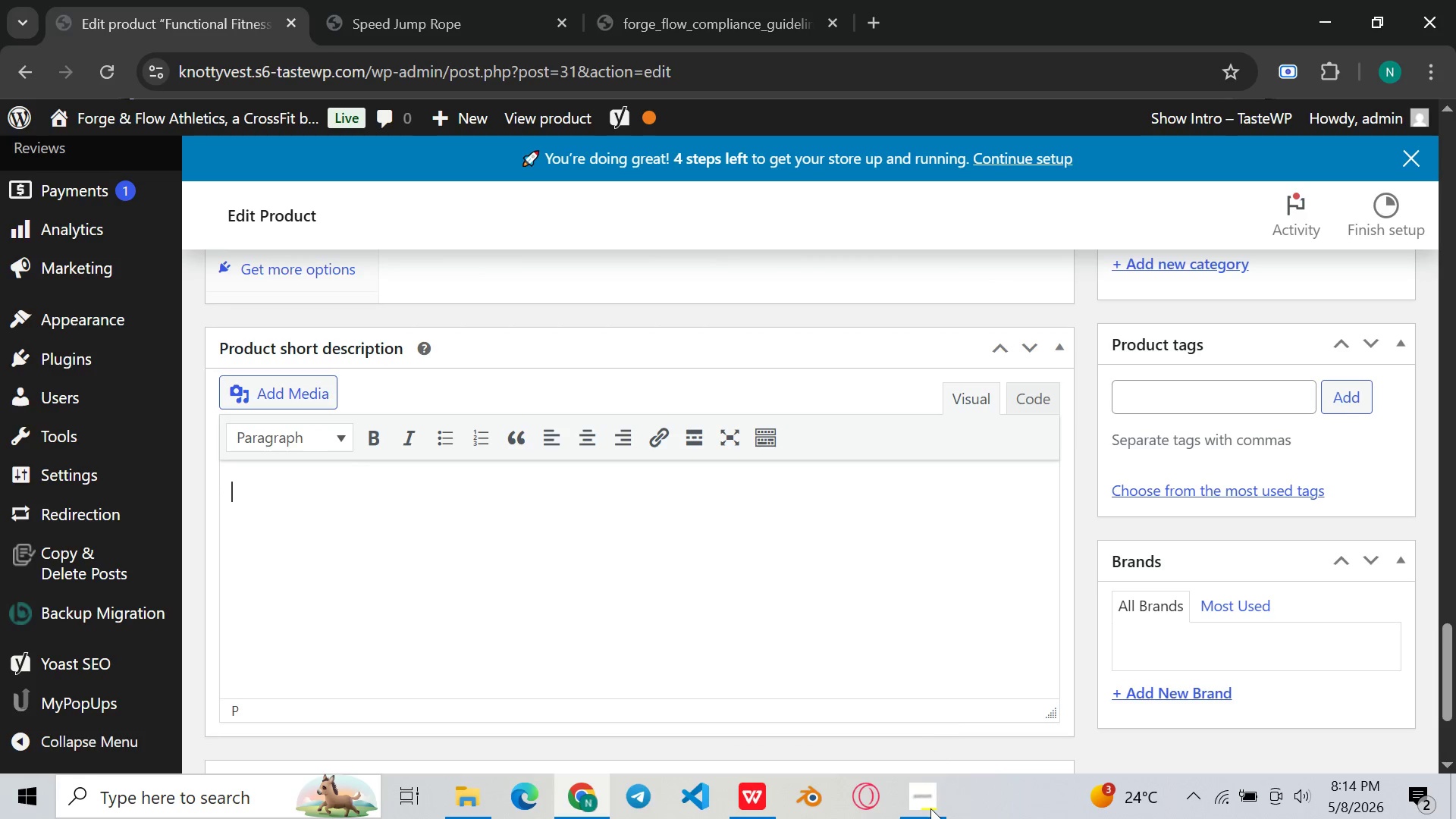 
left_click([930, 808])